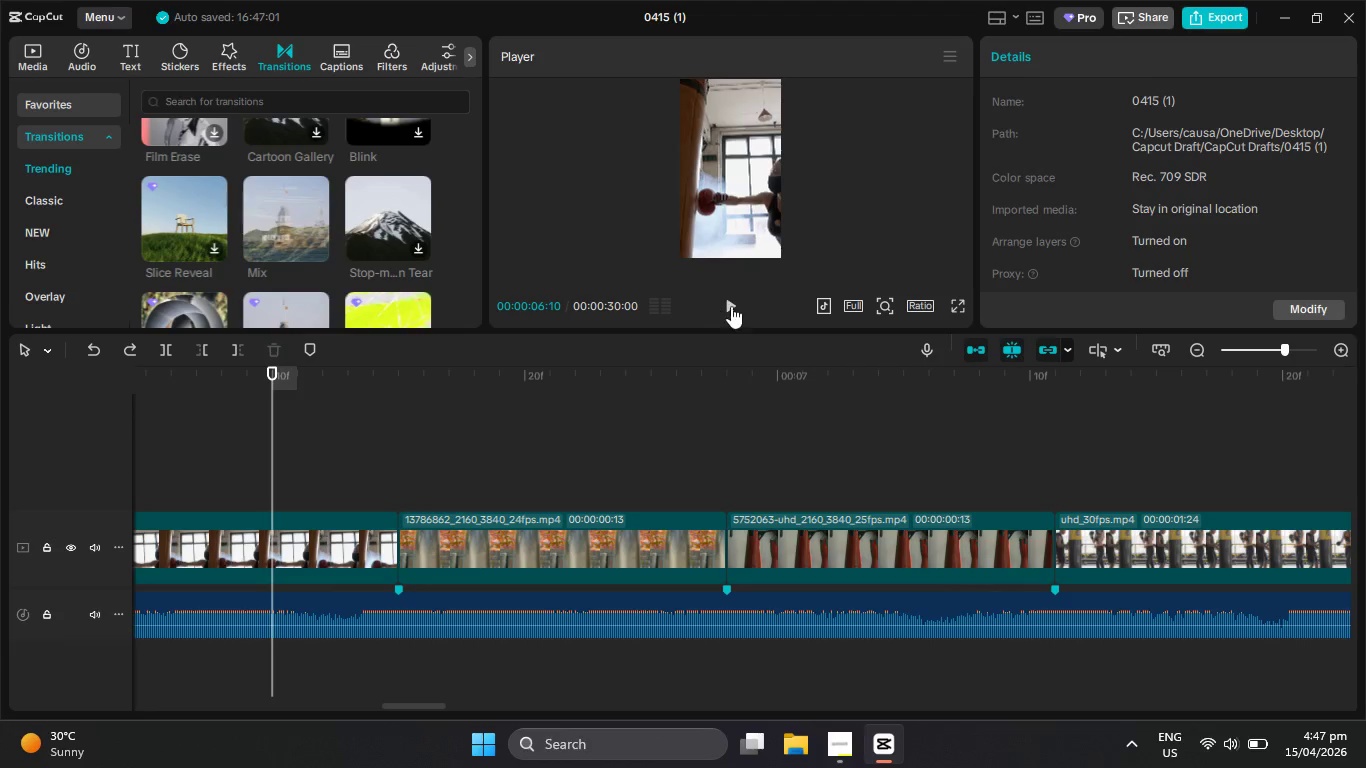 
left_click([733, 306])
 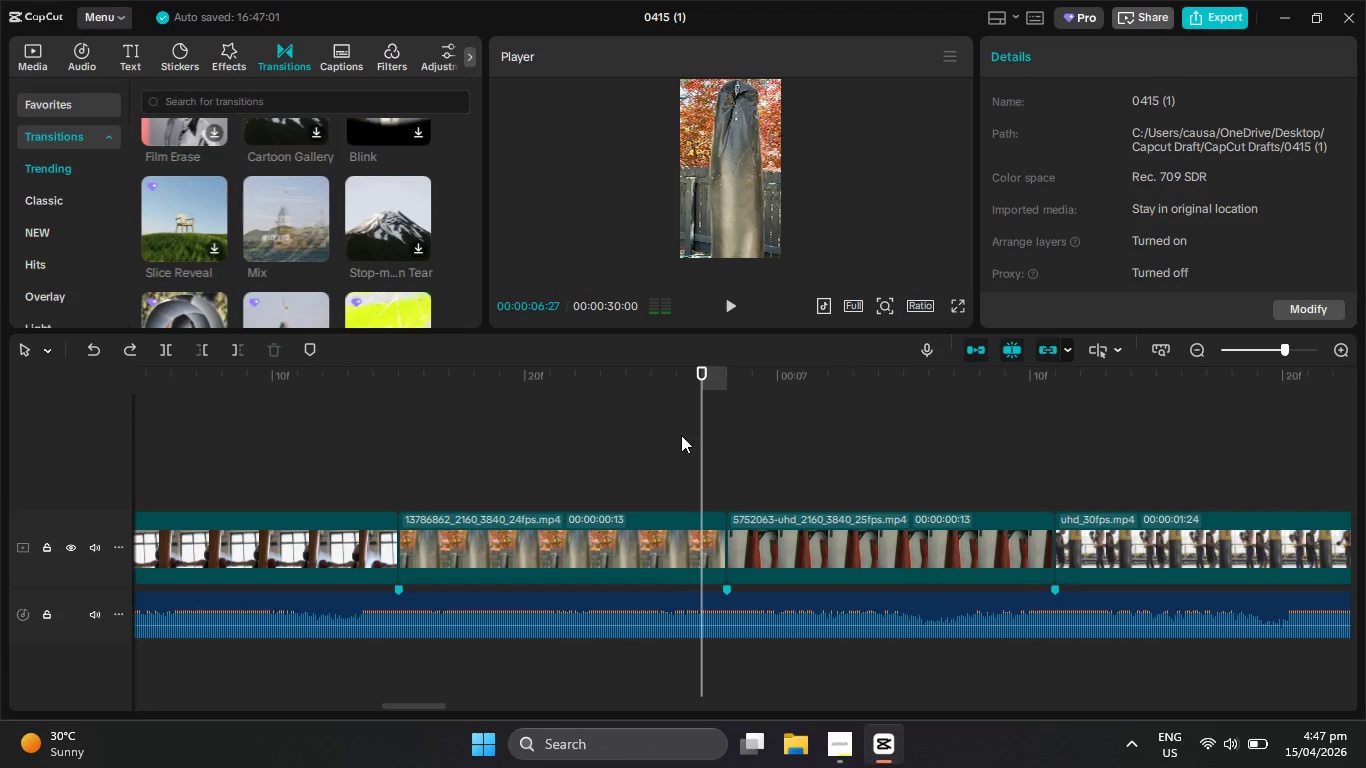 
left_click_drag(start_coordinate=[705, 444], to_coordinate=[579, 458])
 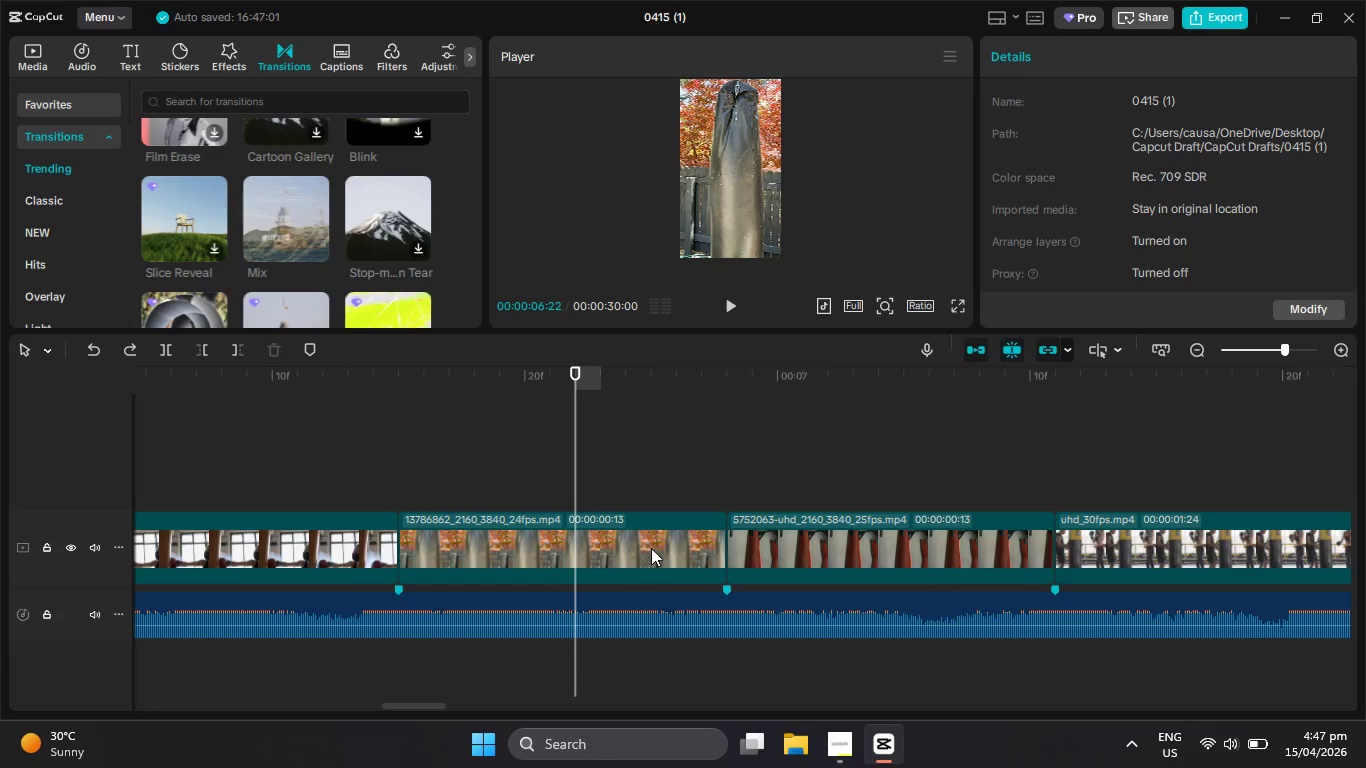 
left_click([651, 548])
 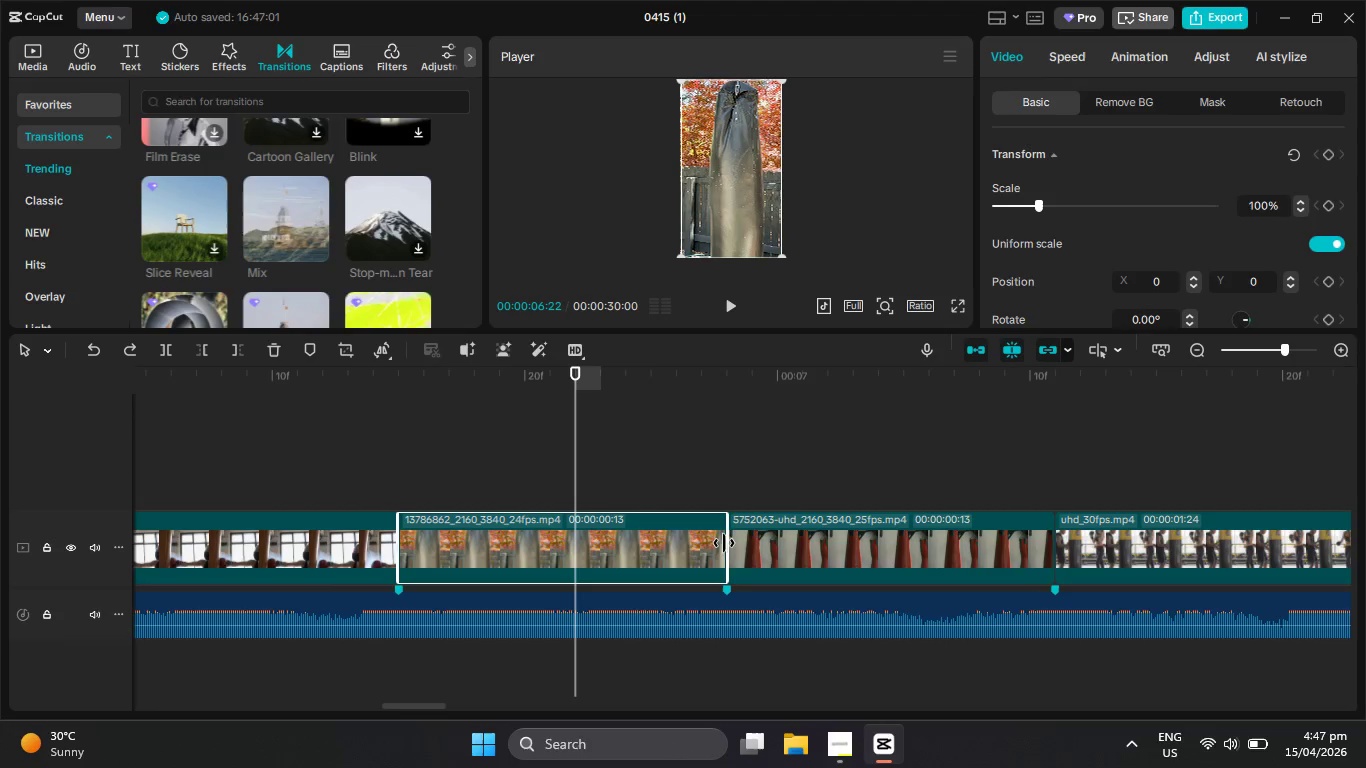 
left_click_drag(start_coordinate=[724, 543], to_coordinate=[573, 536])
 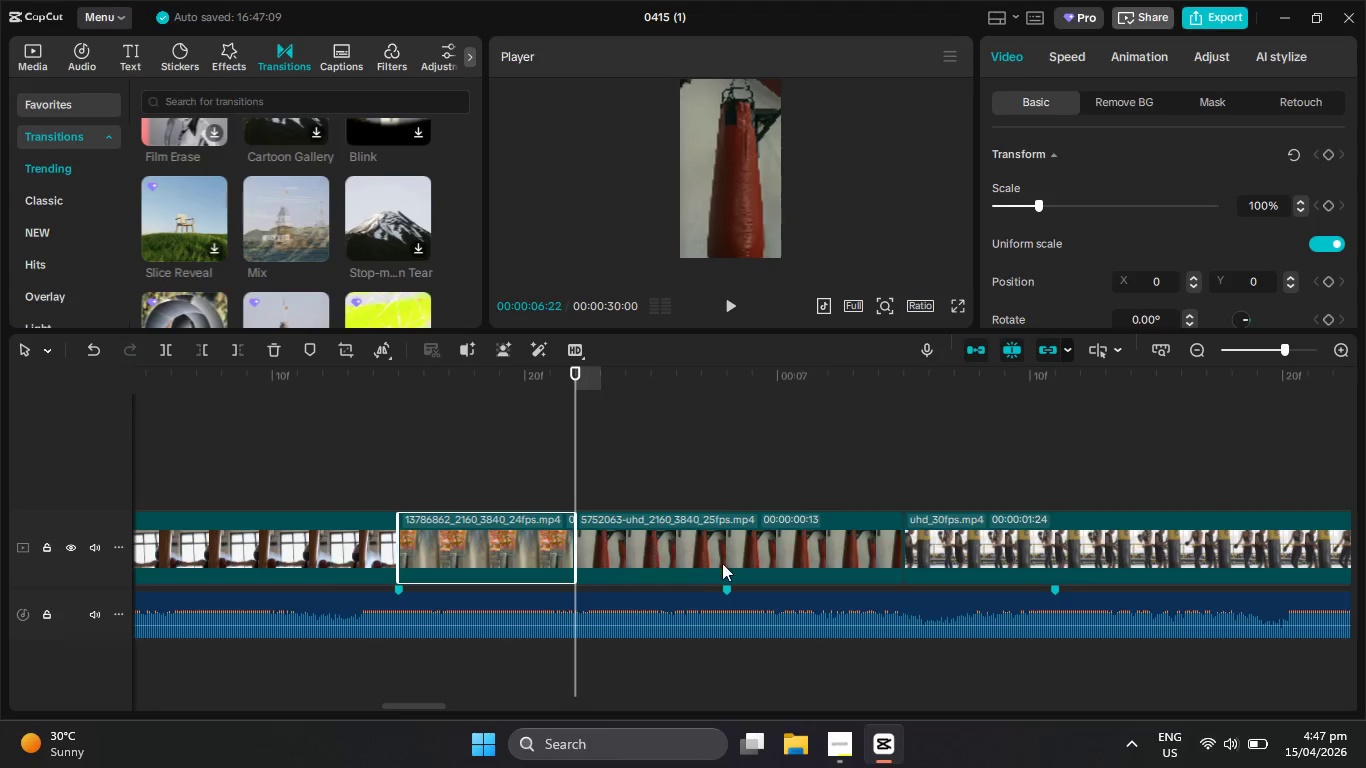 
left_click([722, 563])
 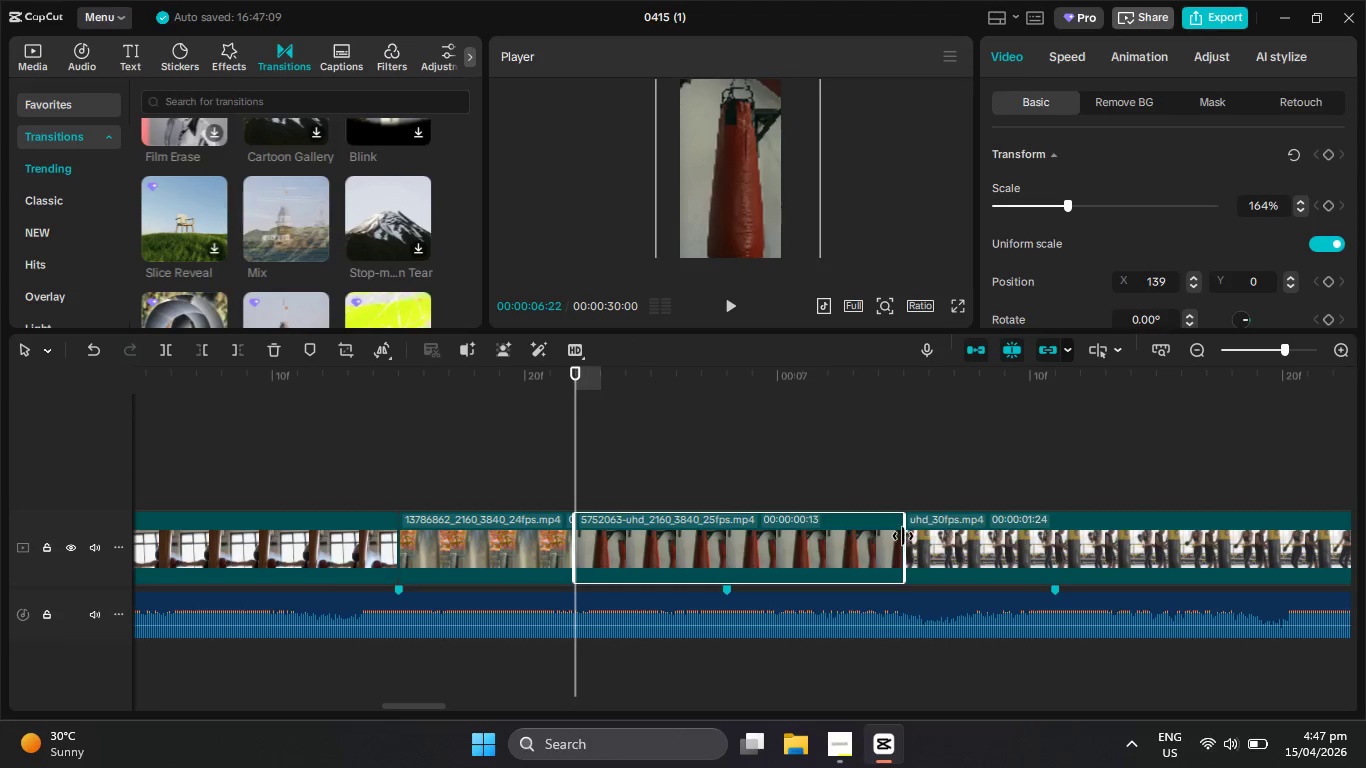 
left_click_drag(start_coordinate=[904, 537], to_coordinate=[674, 539])
 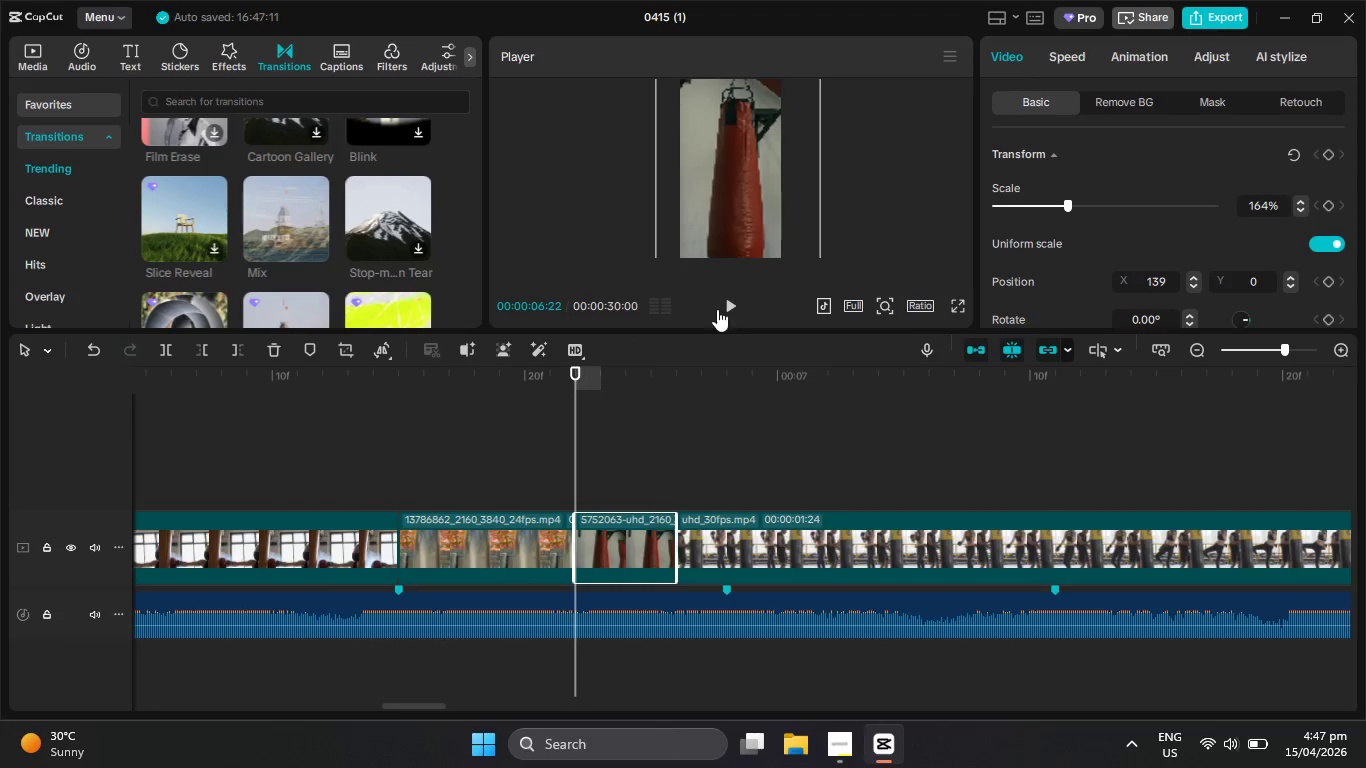 
left_click([728, 302])
 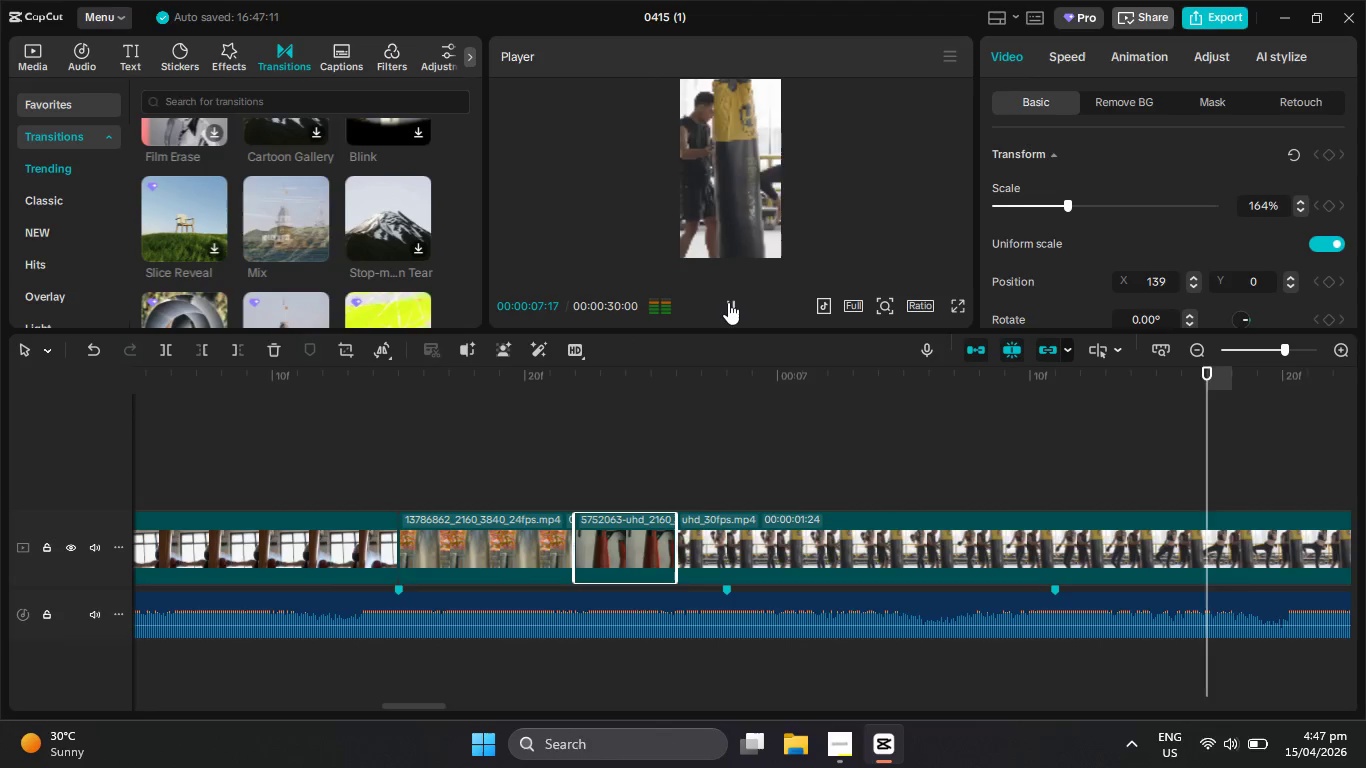 
hold_key(key=ControlLeft, duration=1.36)
scroll: coordinate [358, 481], scroll_direction: down, amount: 24.0
 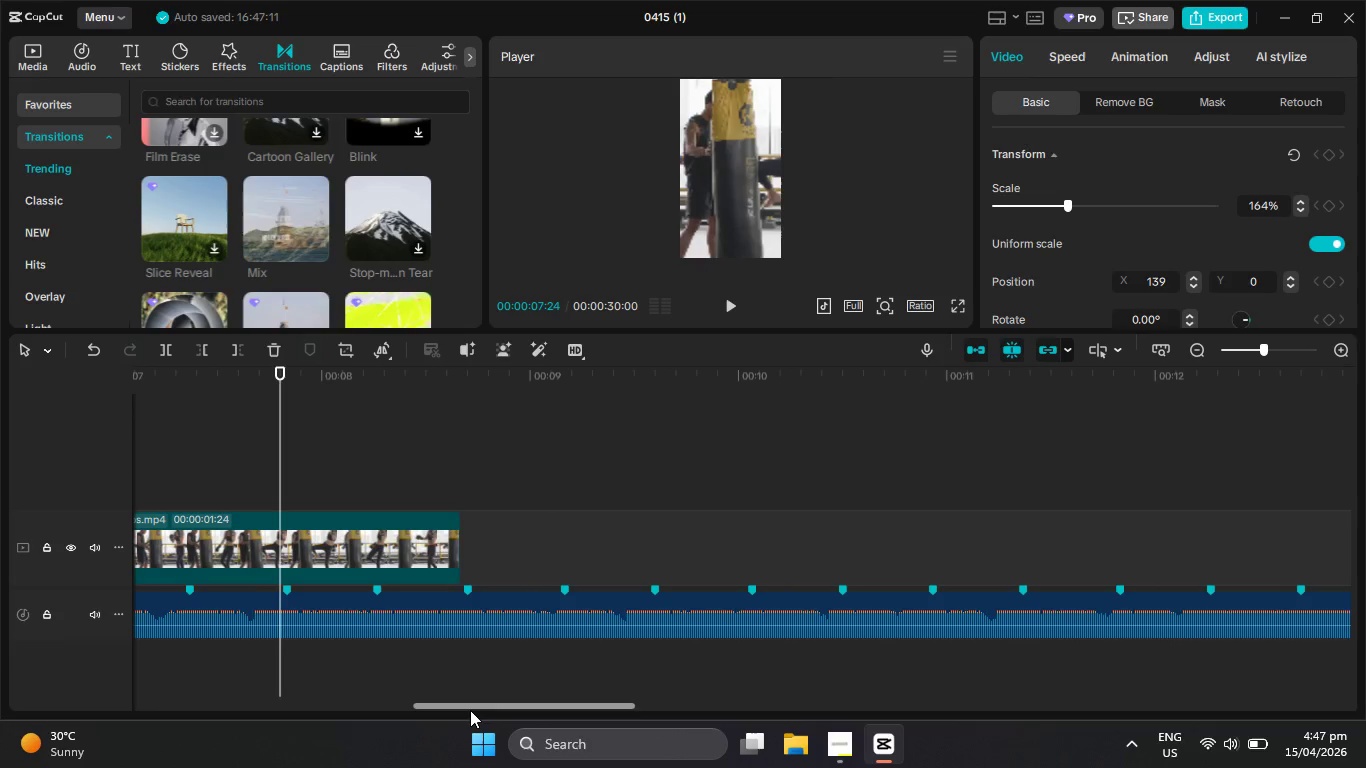 
left_click_drag(start_coordinate=[470, 710], to_coordinate=[268, 706])
 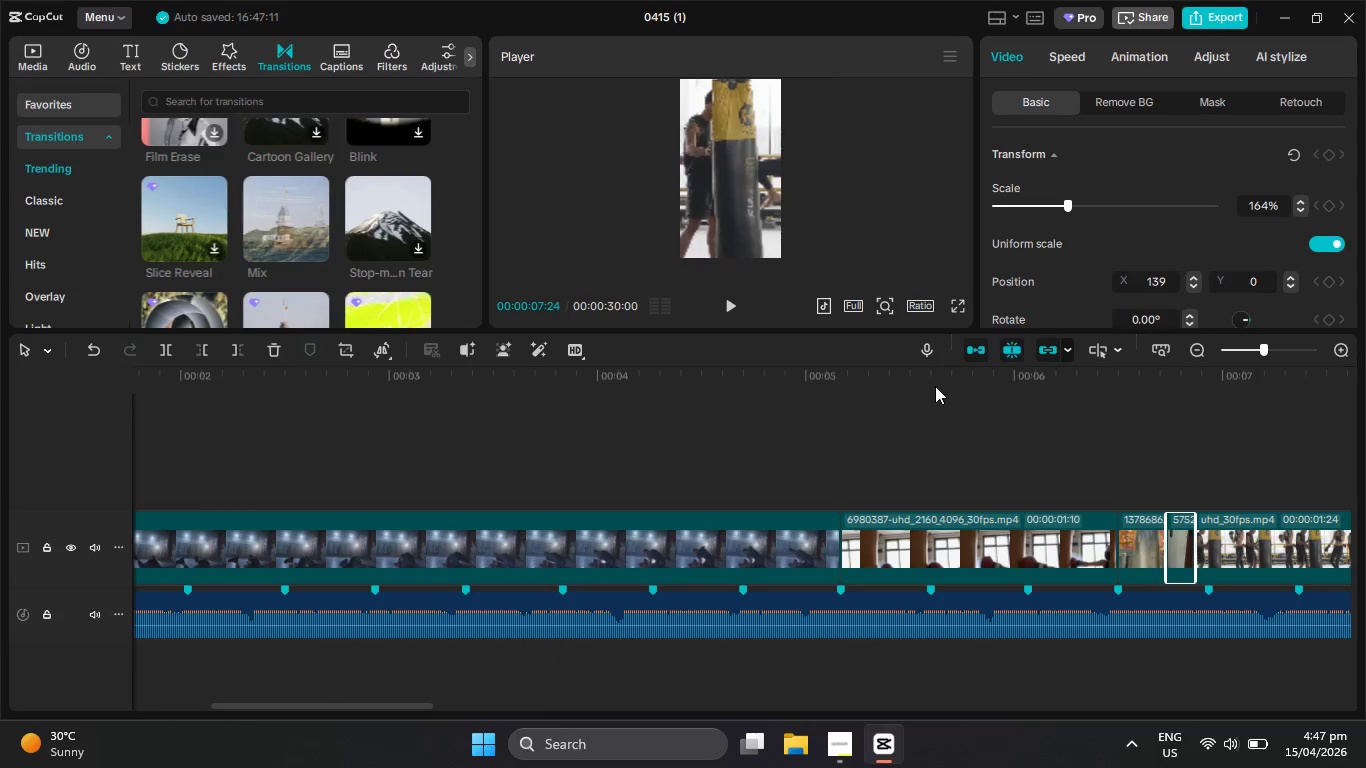 
left_click_drag(start_coordinate=[942, 380], to_coordinate=[925, 378])
 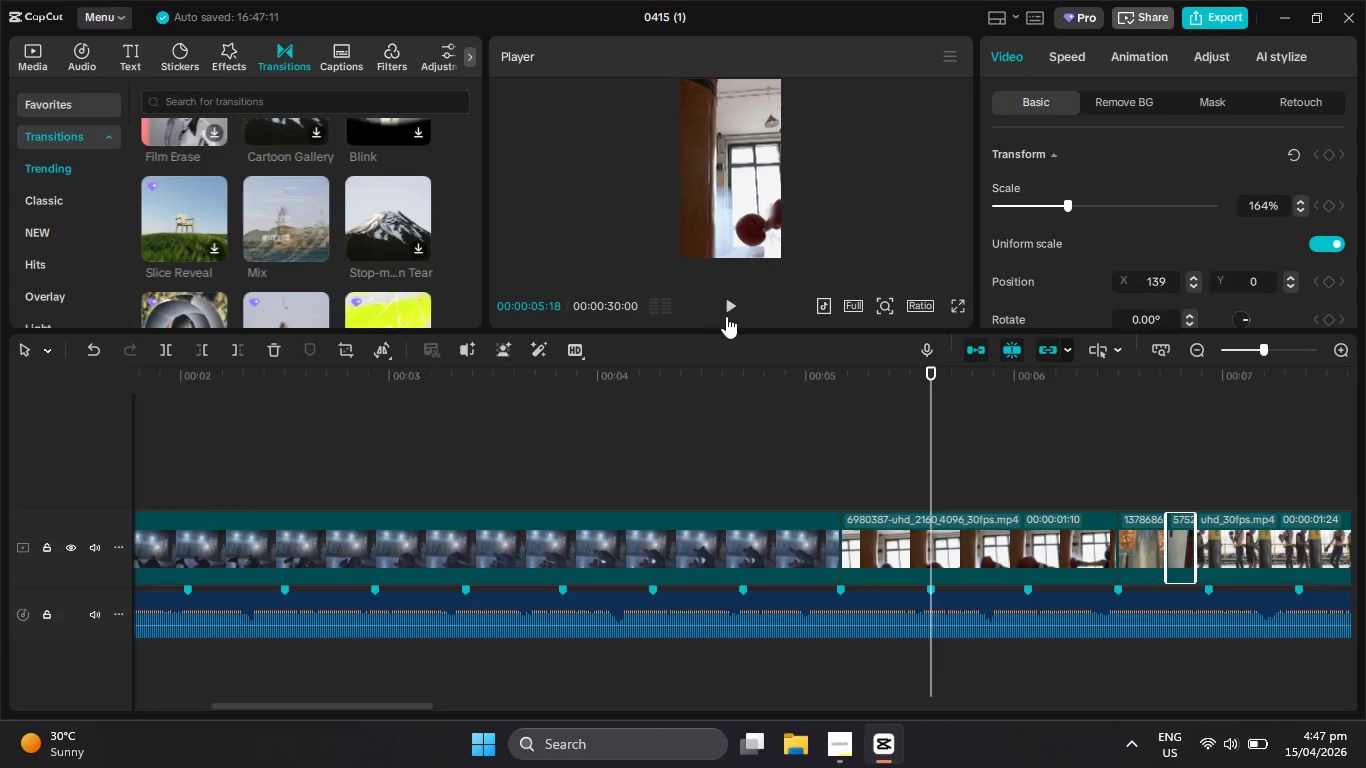 
left_click([731, 316])
 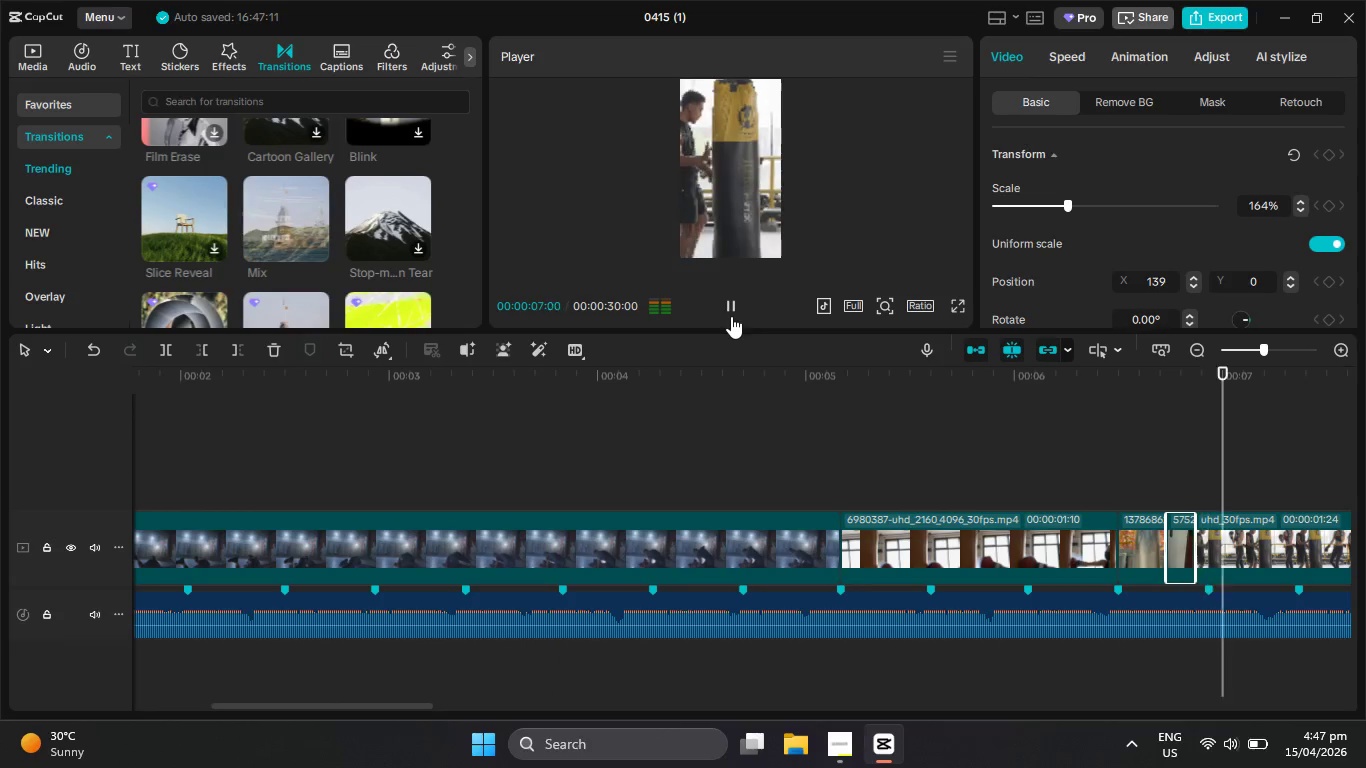 
left_click([731, 316])
 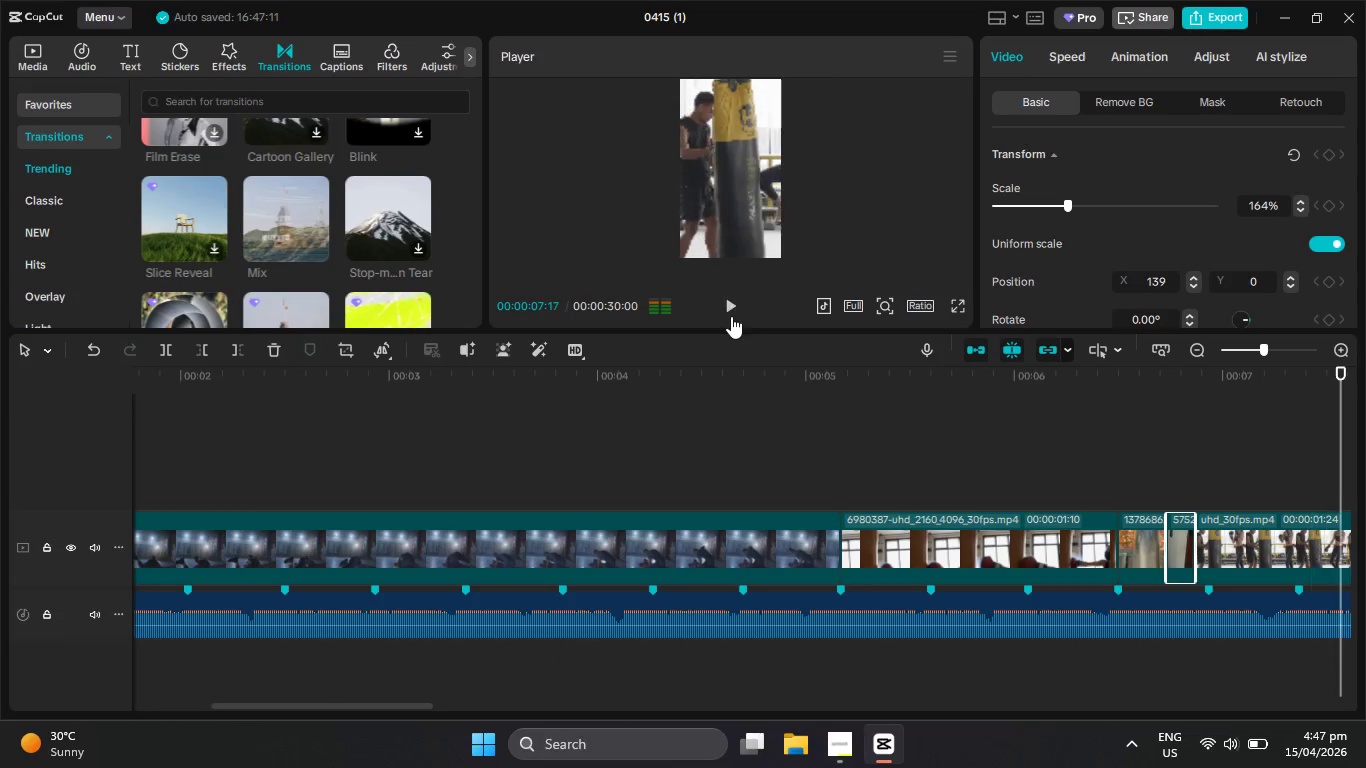 
hold_key(key=ControlLeft, duration=0.47)
 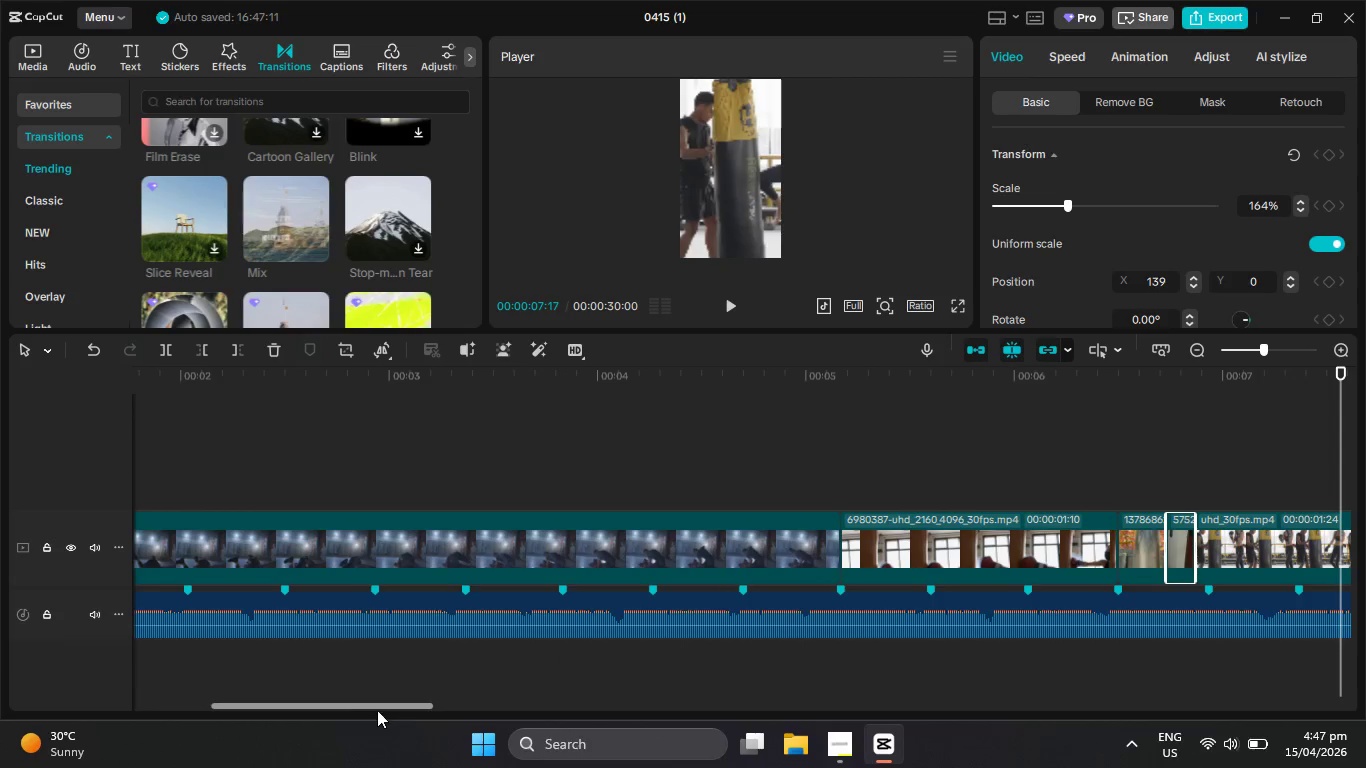 
left_click_drag(start_coordinate=[377, 710], to_coordinate=[513, 702])
 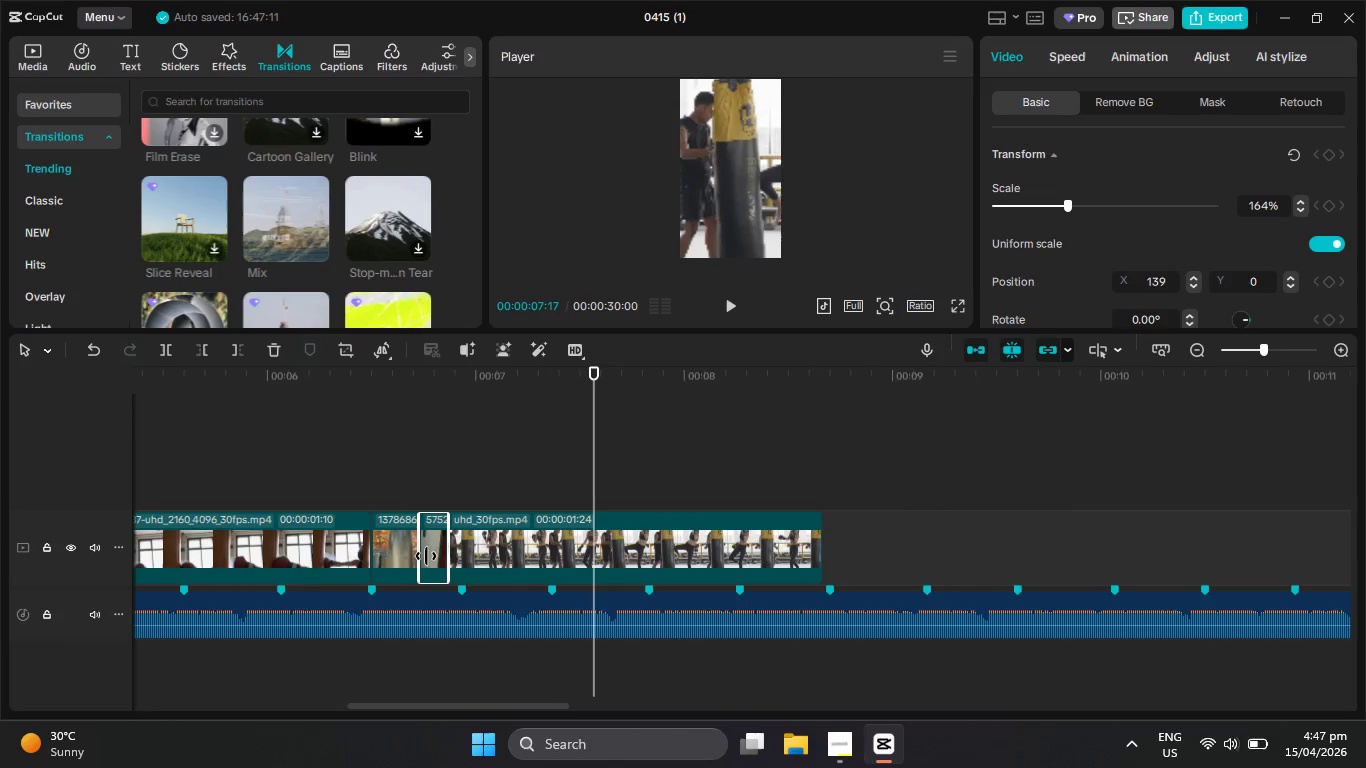 
hold_key(key=ControlLeft, duration=0.47)
scroll: coordinate [431, 487], scroll_direction: down, amount: 3.0
 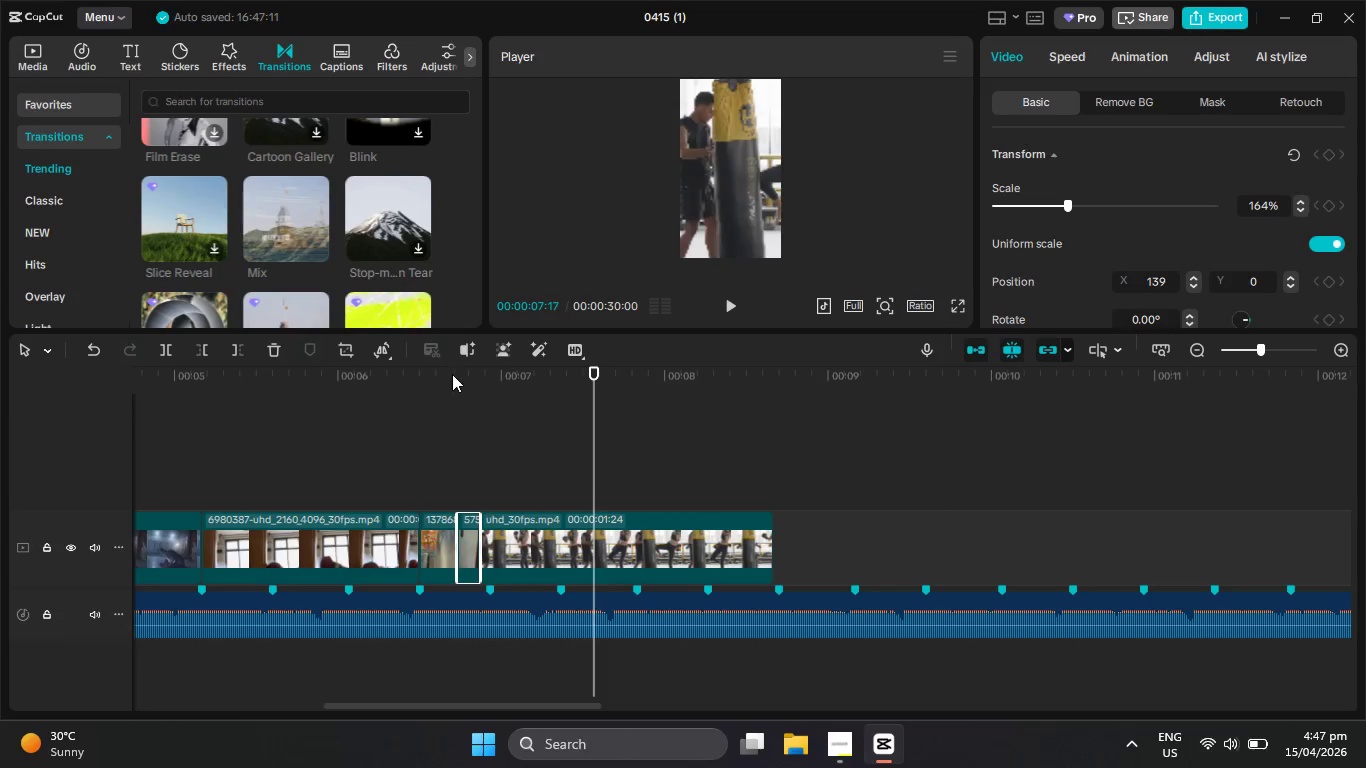 
left_click_drag(start_coordinate=[452, 374], to_coordinate=[424, 365])
 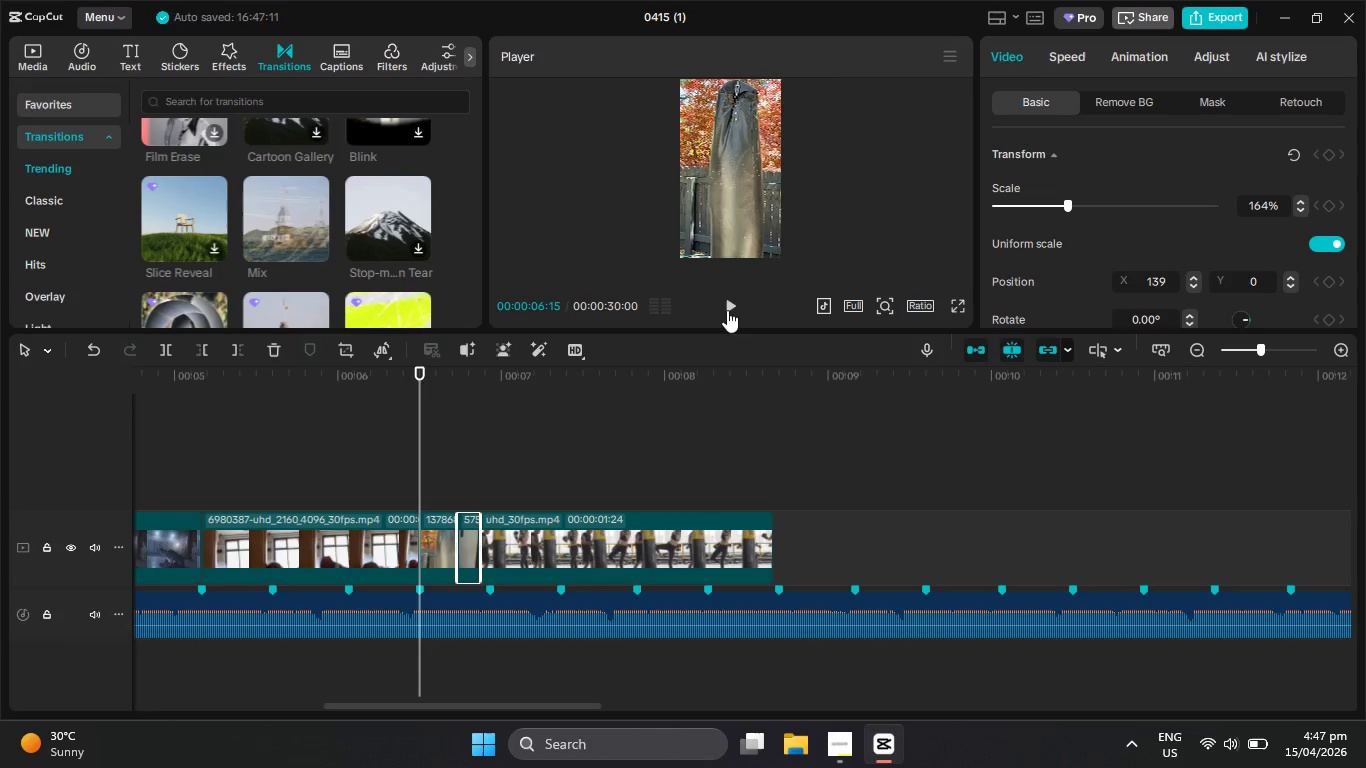 
left_click([727, 310])
 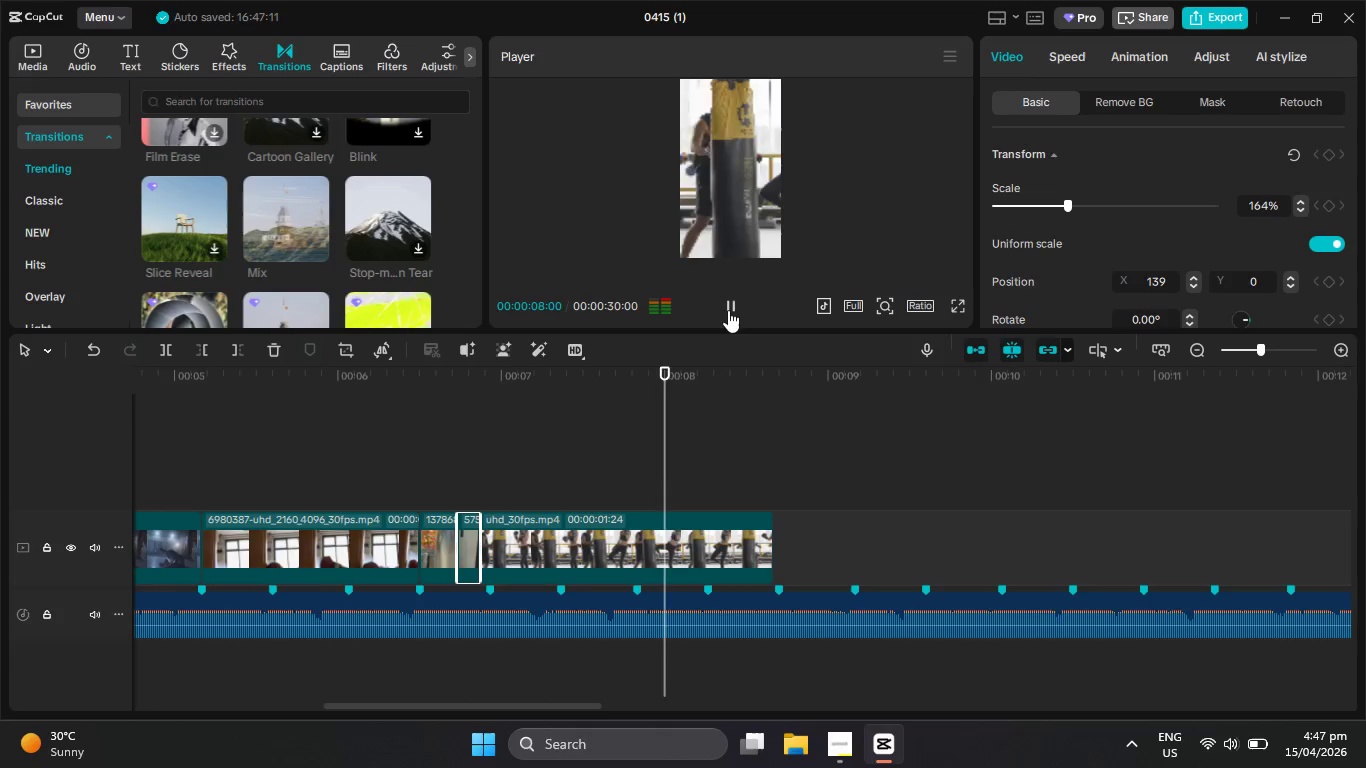 
left_click([728, 310])
 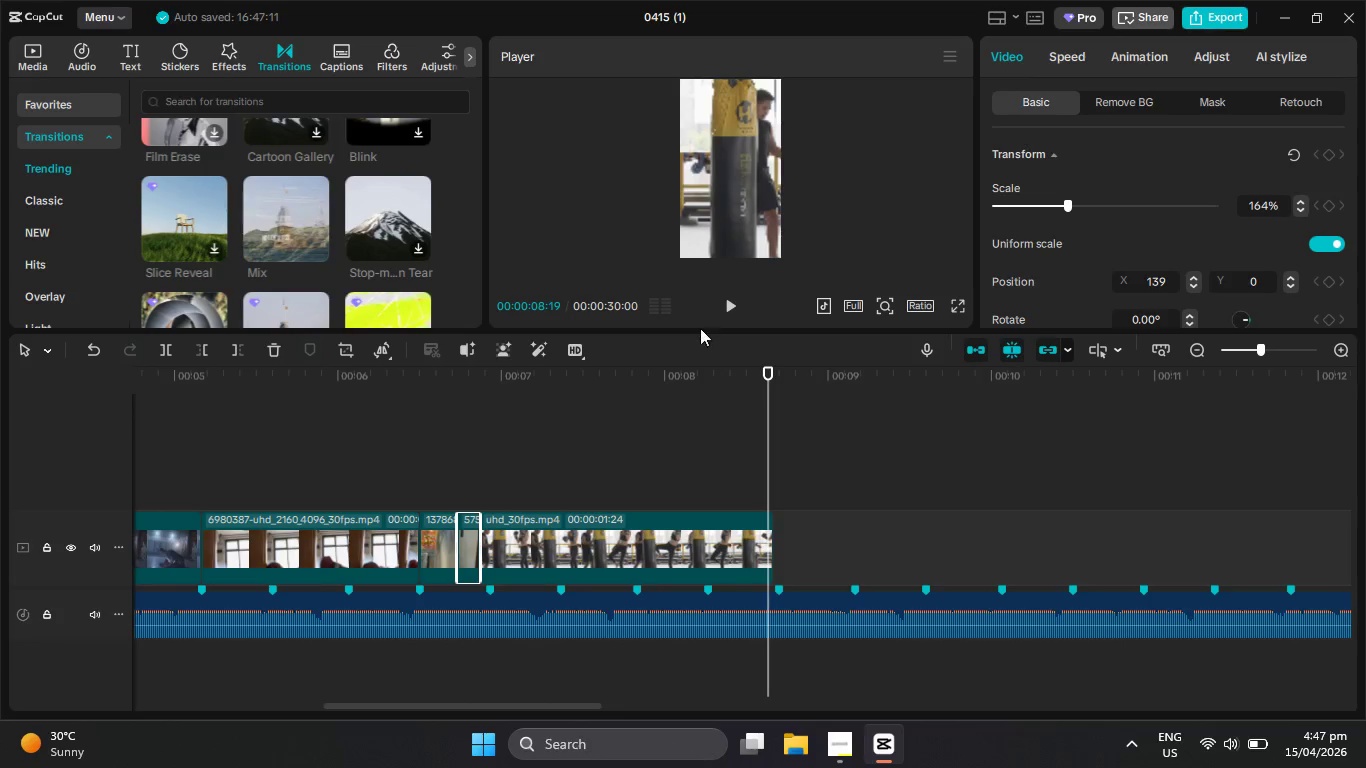 
left_click([723, 312])
 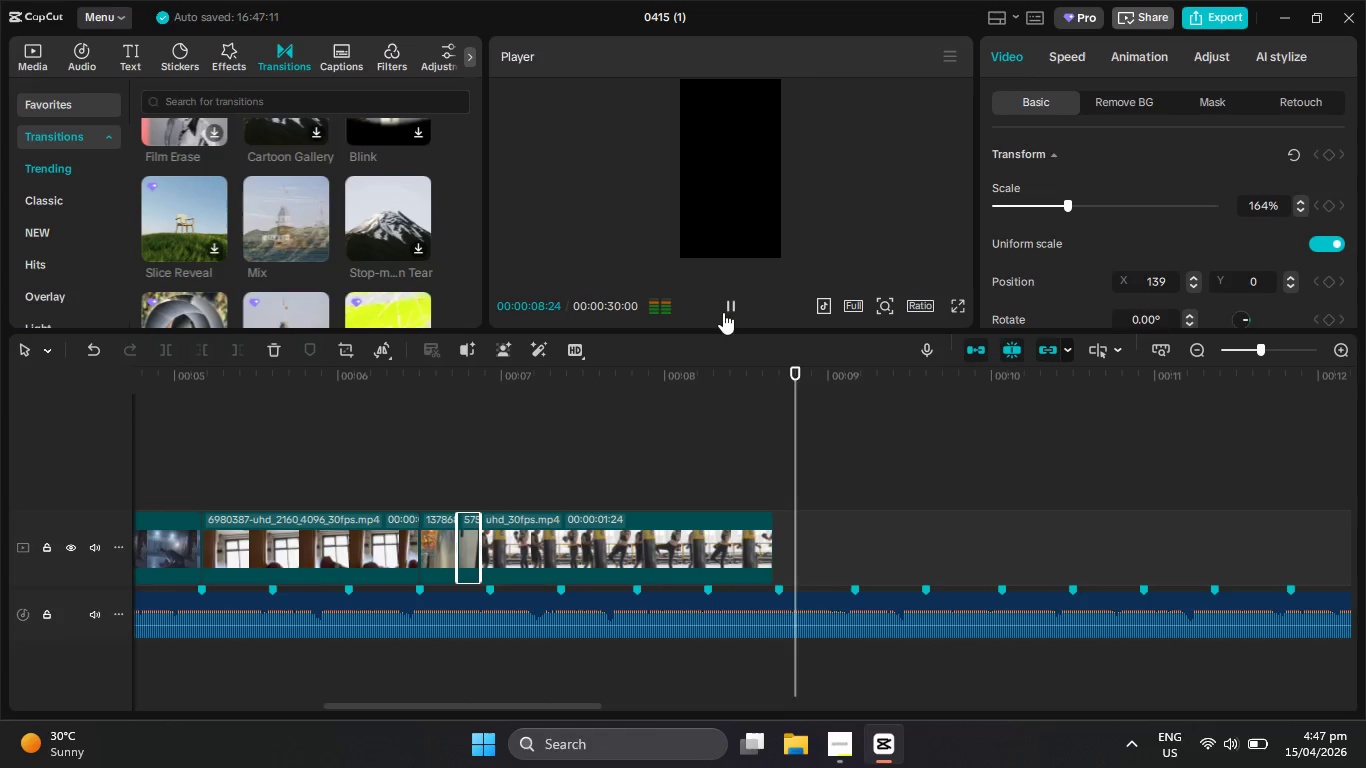 
left_click_drag(start_coordinate=[723, 312], to_coordinate=[732, 322])
 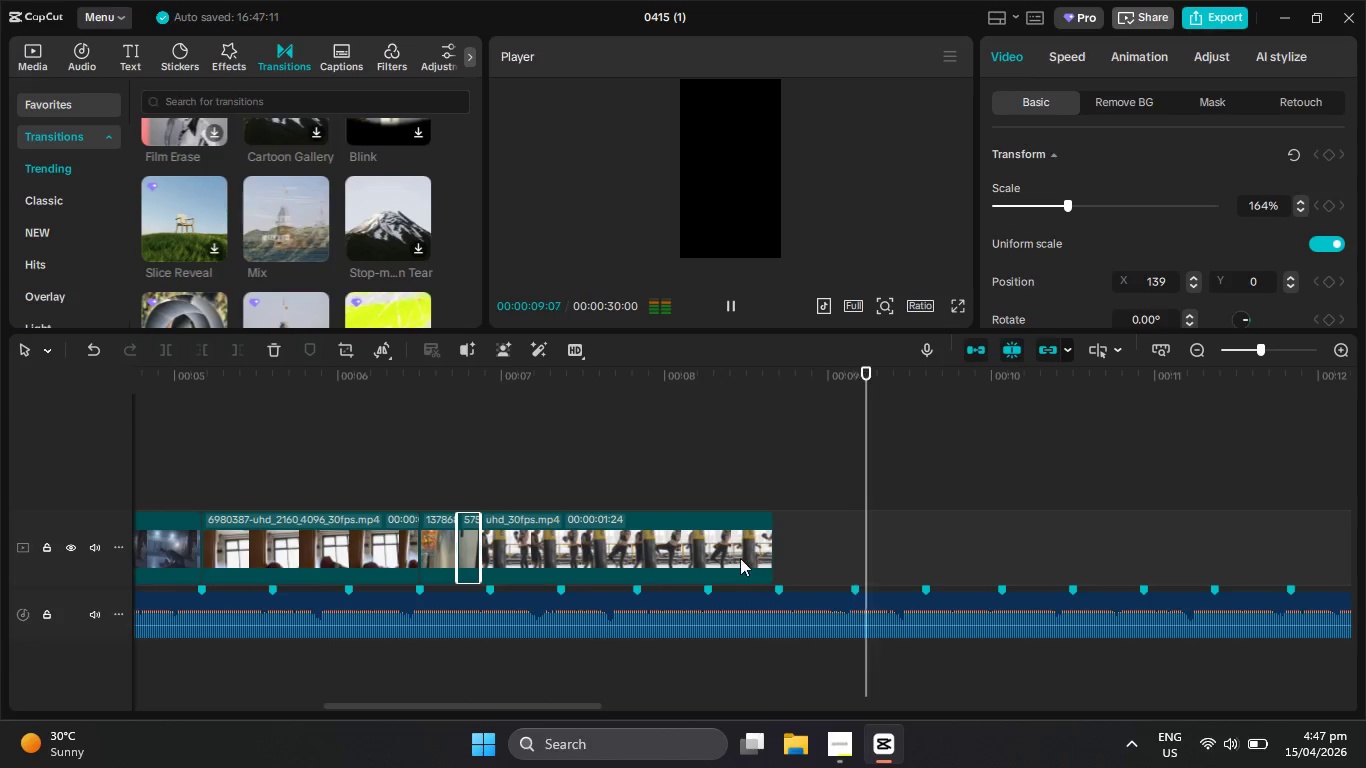 
triple_click([740, 557])
 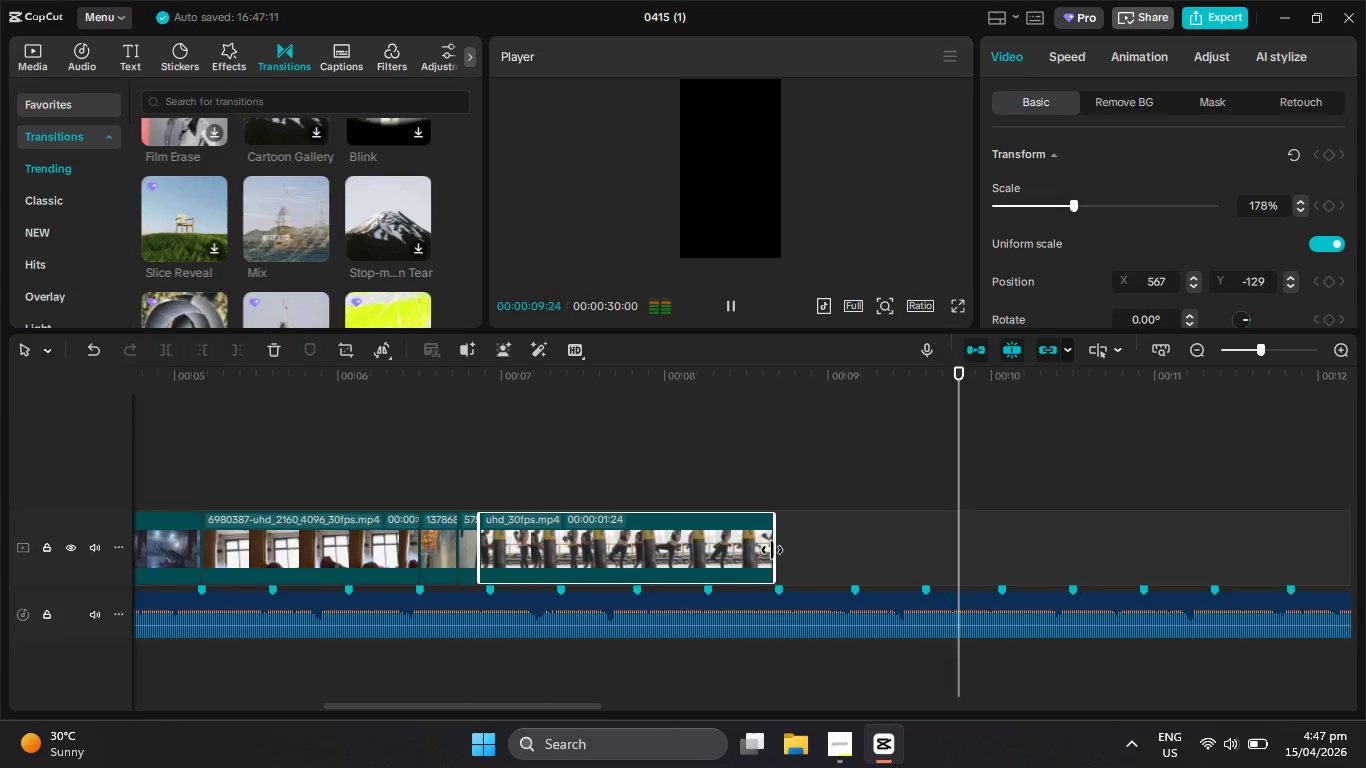 
left_click_drag(start_coordinate=[772, 550], to_coordinate=[778, 550])
 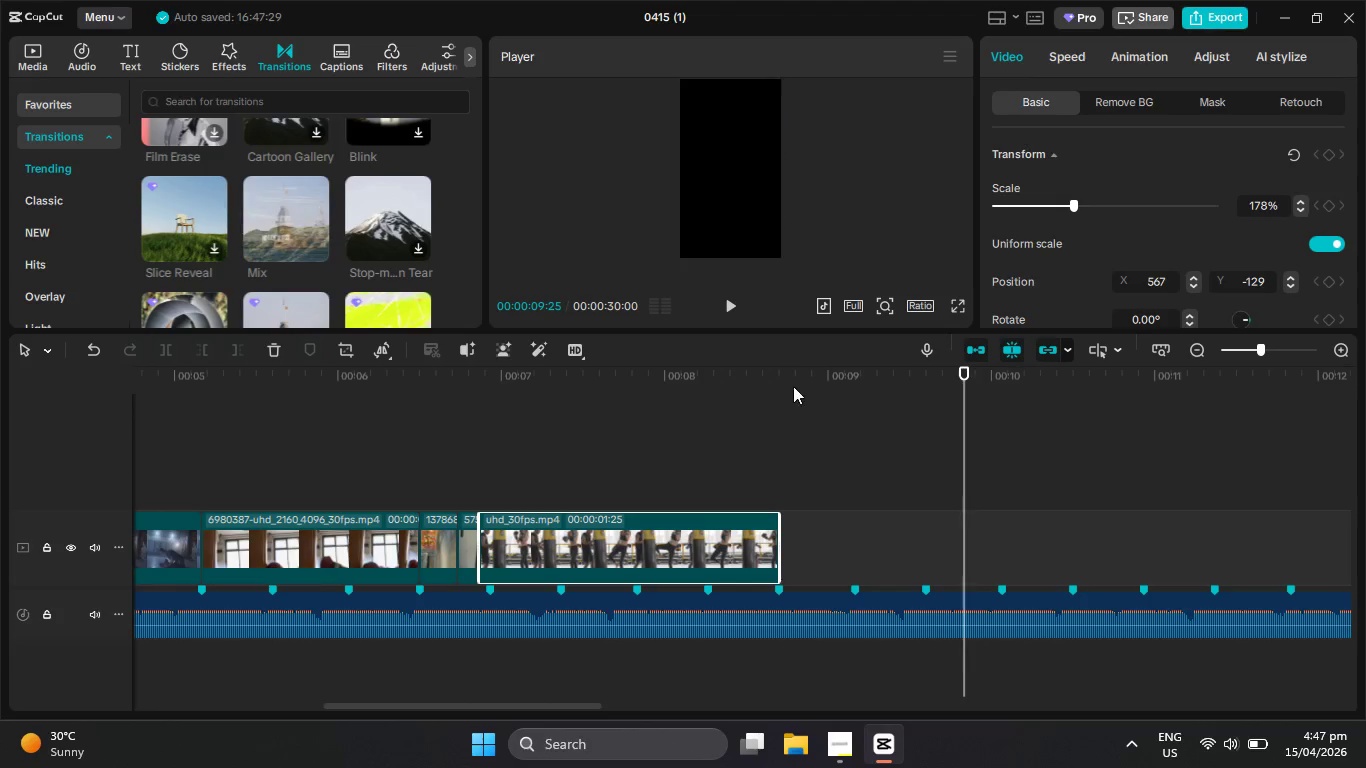 
left_click_drag(start_coordinate=[793, 386], to_coordinate=[780, 390])
 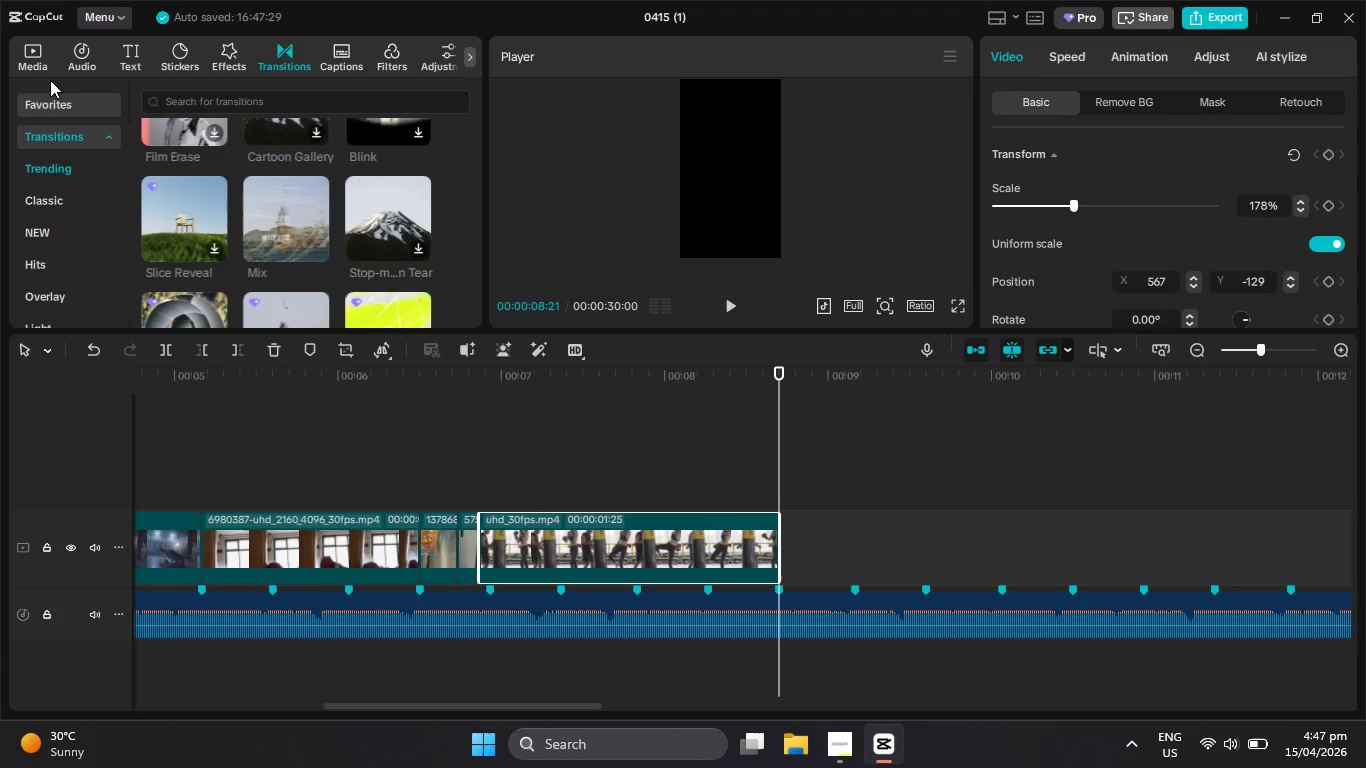 
left_click([35, 62])
 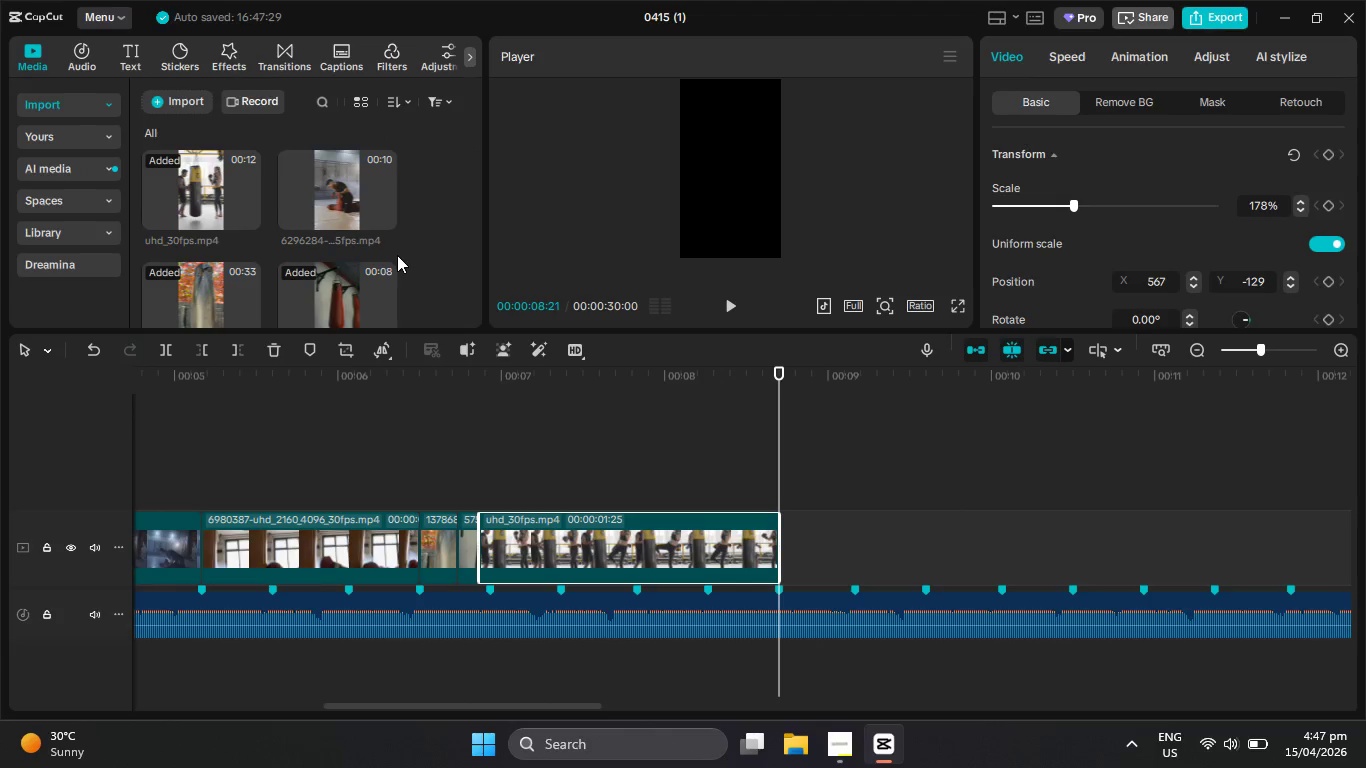 
scroll: coordinate [393, 261], scroll_direction: up, amount: 2.0
 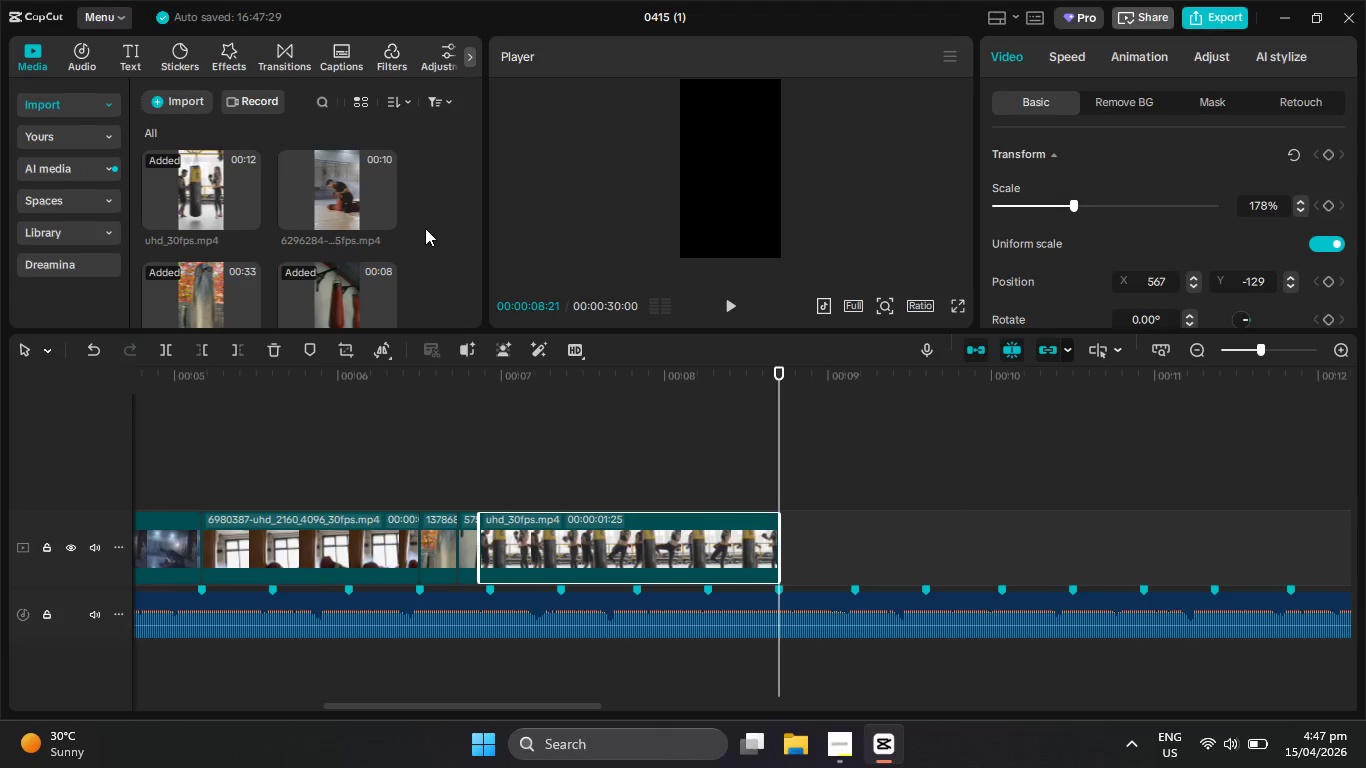 
scroll: coordinate [426, 226], scroll_direction: down, amount: 2.0
 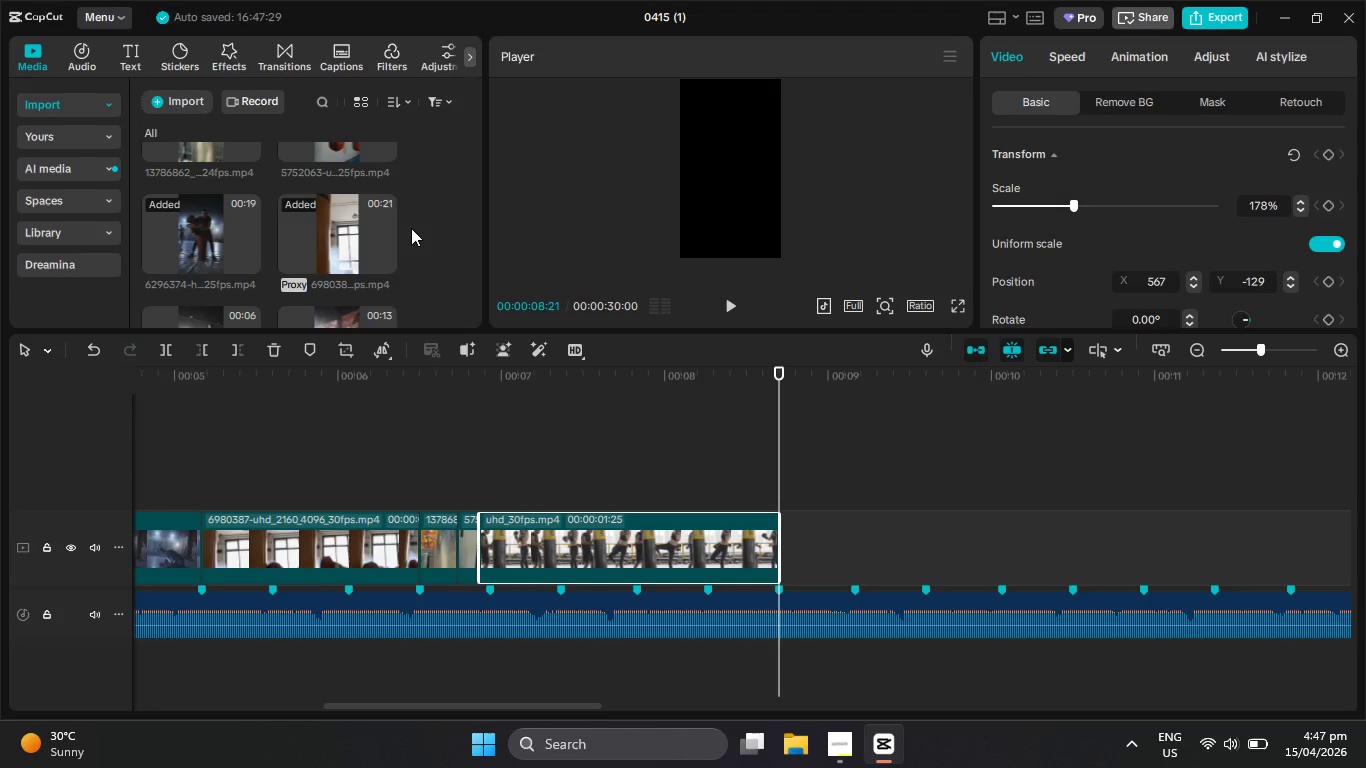 
scroll: coordinate [411, 228], scroll_direction: up, amount: 2.0
 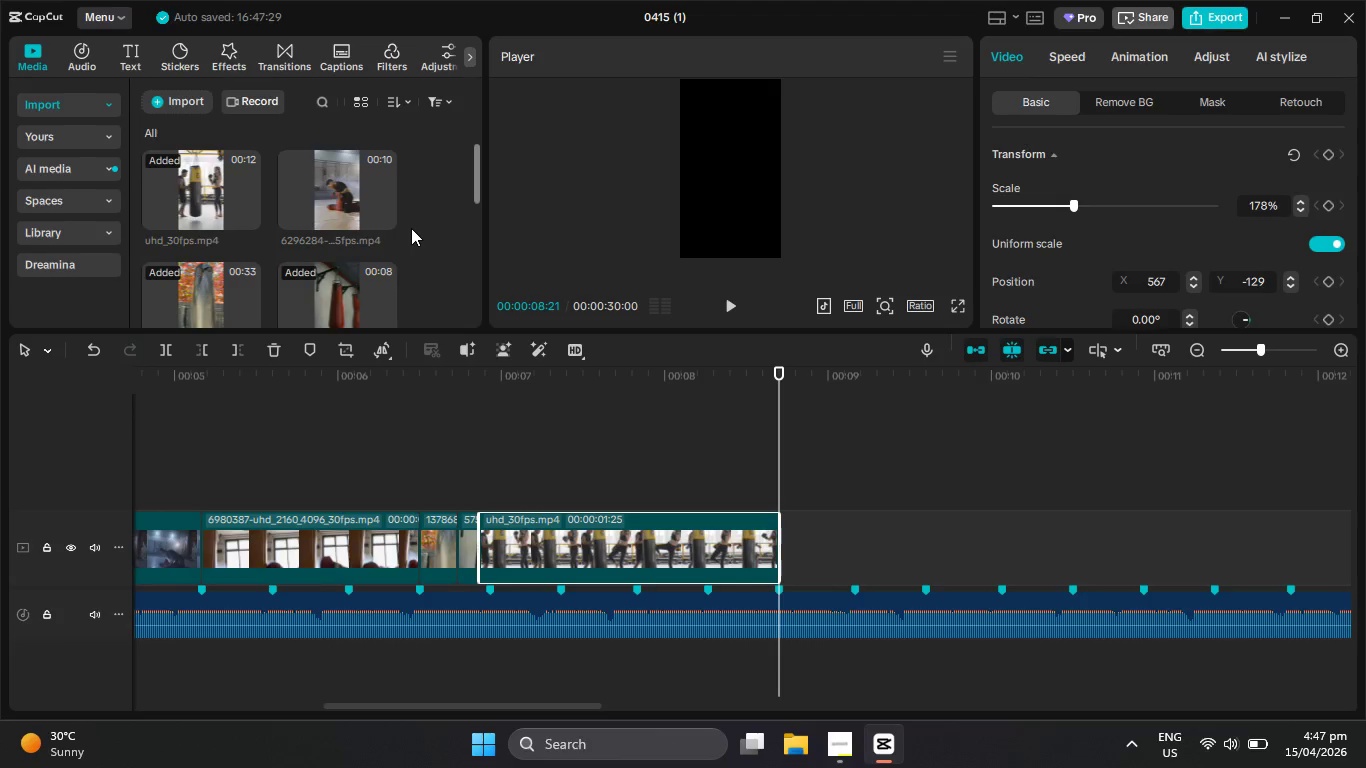 
scroll: coordinate [411, 228], scroll_direction: down, amount: 1.0
 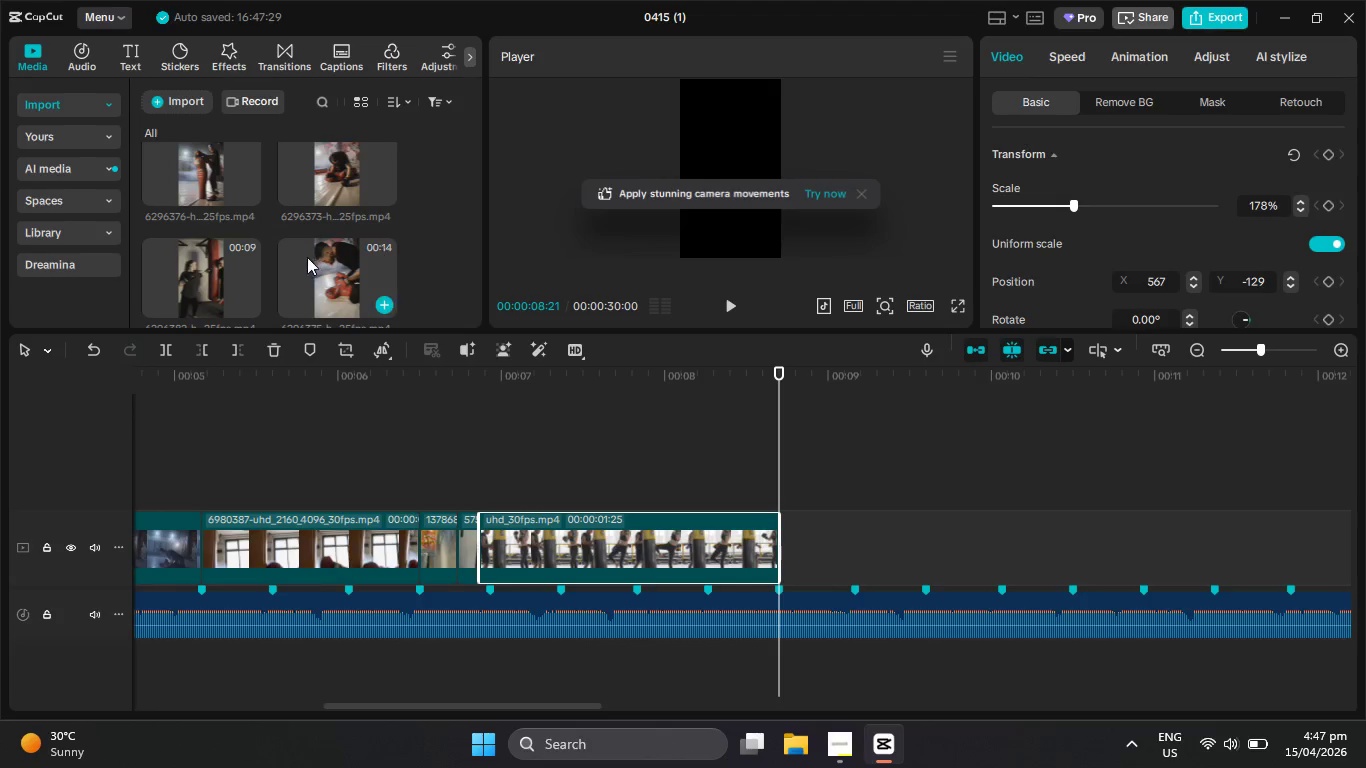 
left_click_drag(start_coordinate=[192, 282], to_coordinate=[788, 529])
 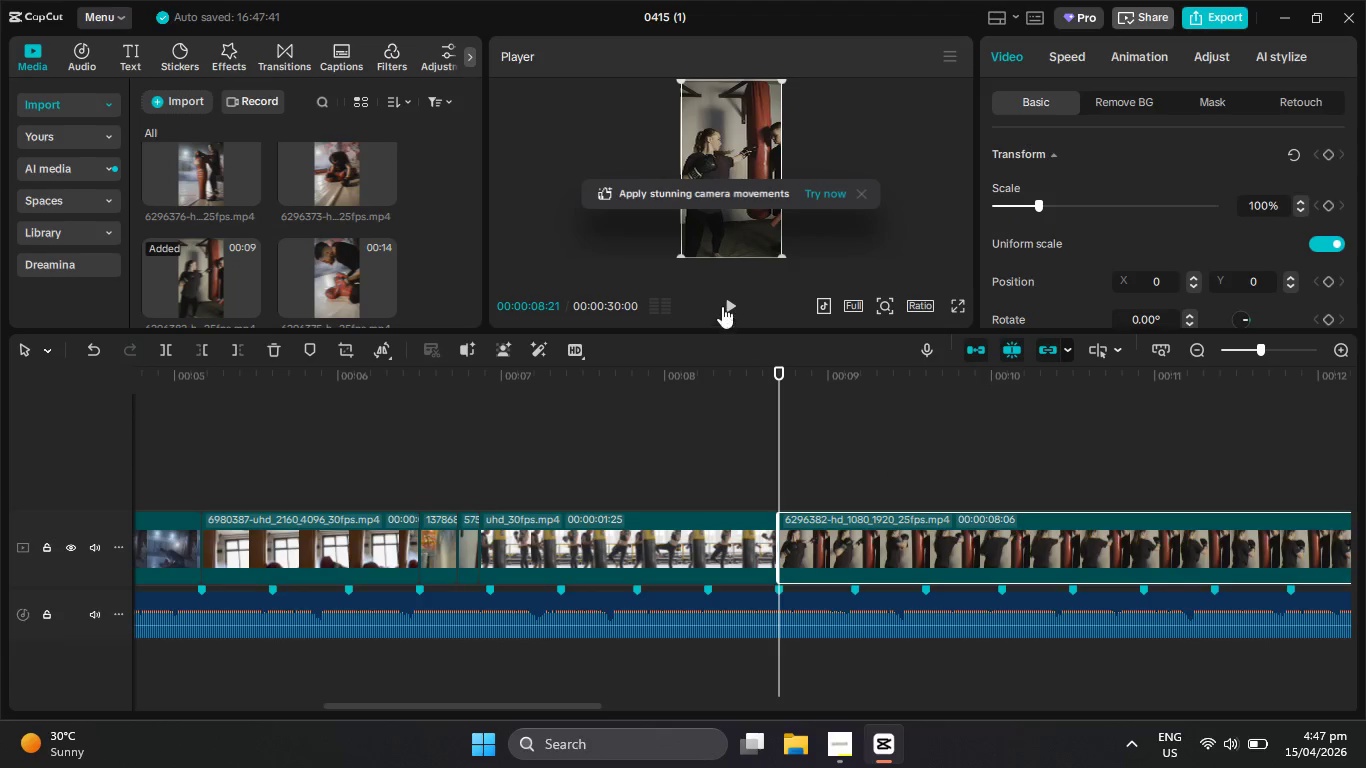 
left_click([728, 302])
 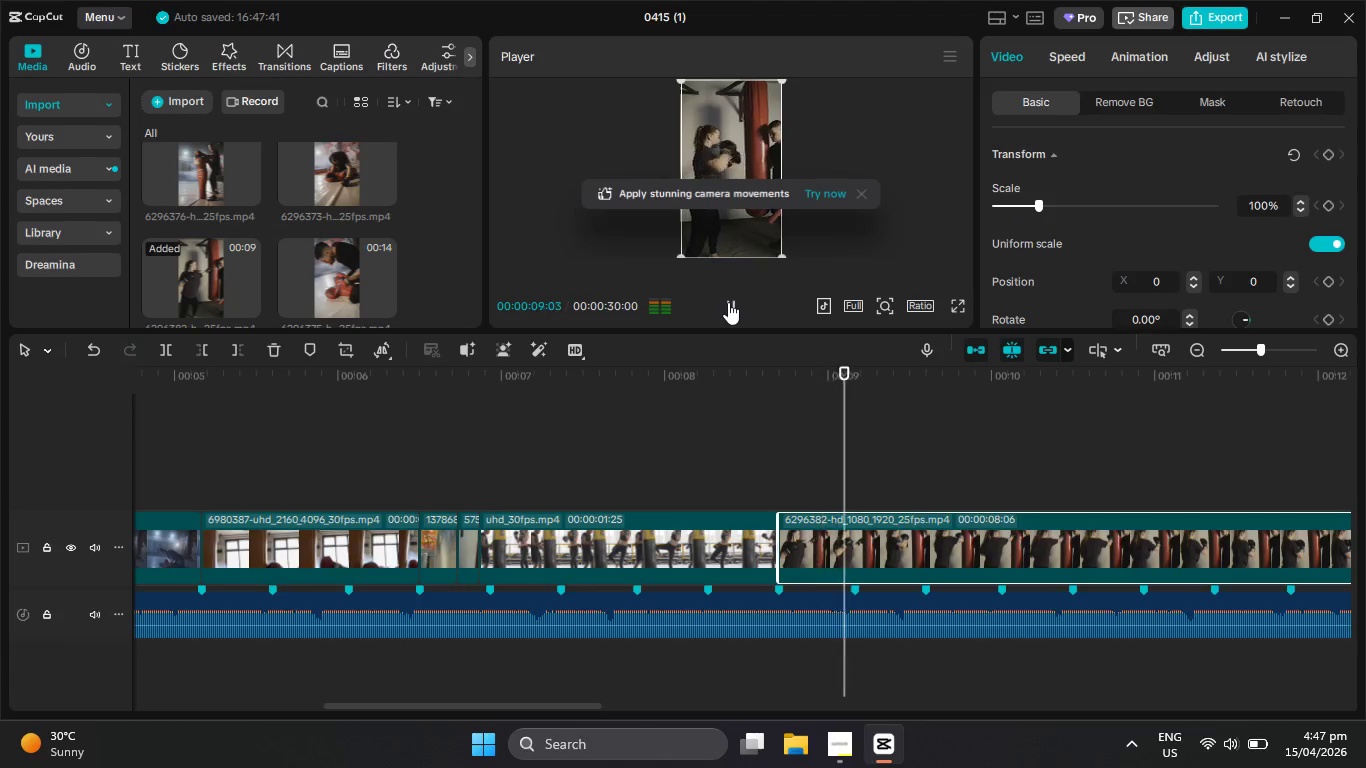 
left_click([728, 302])
 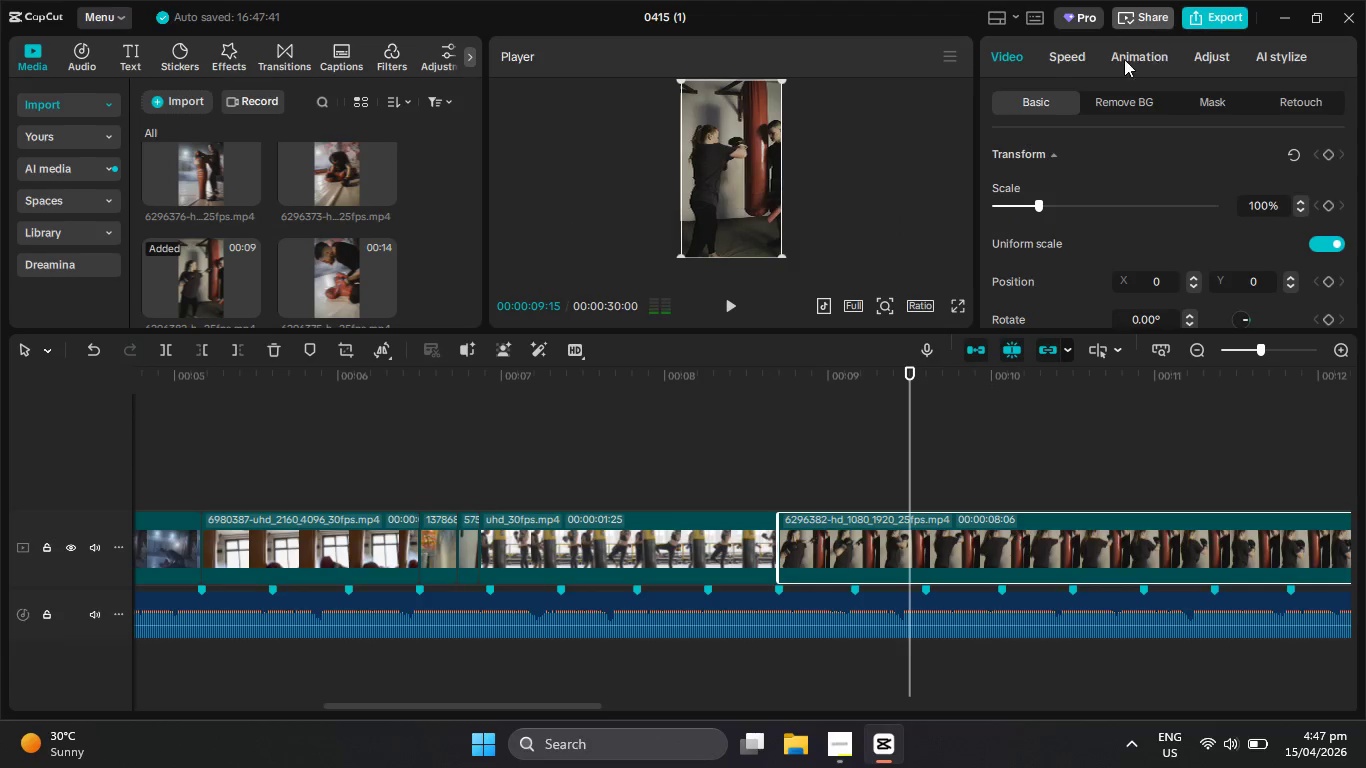 
left_click([1065, 63])
 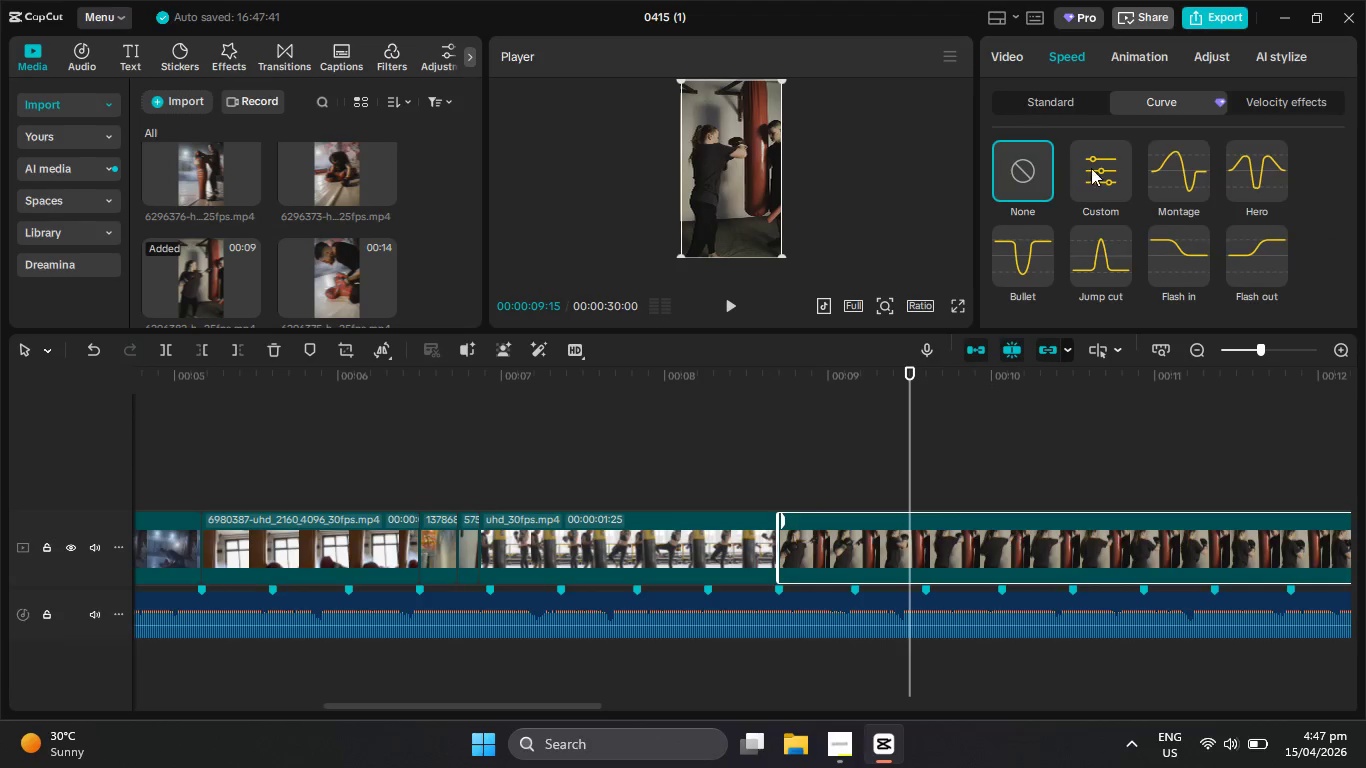 
left_click([1171, 177])
 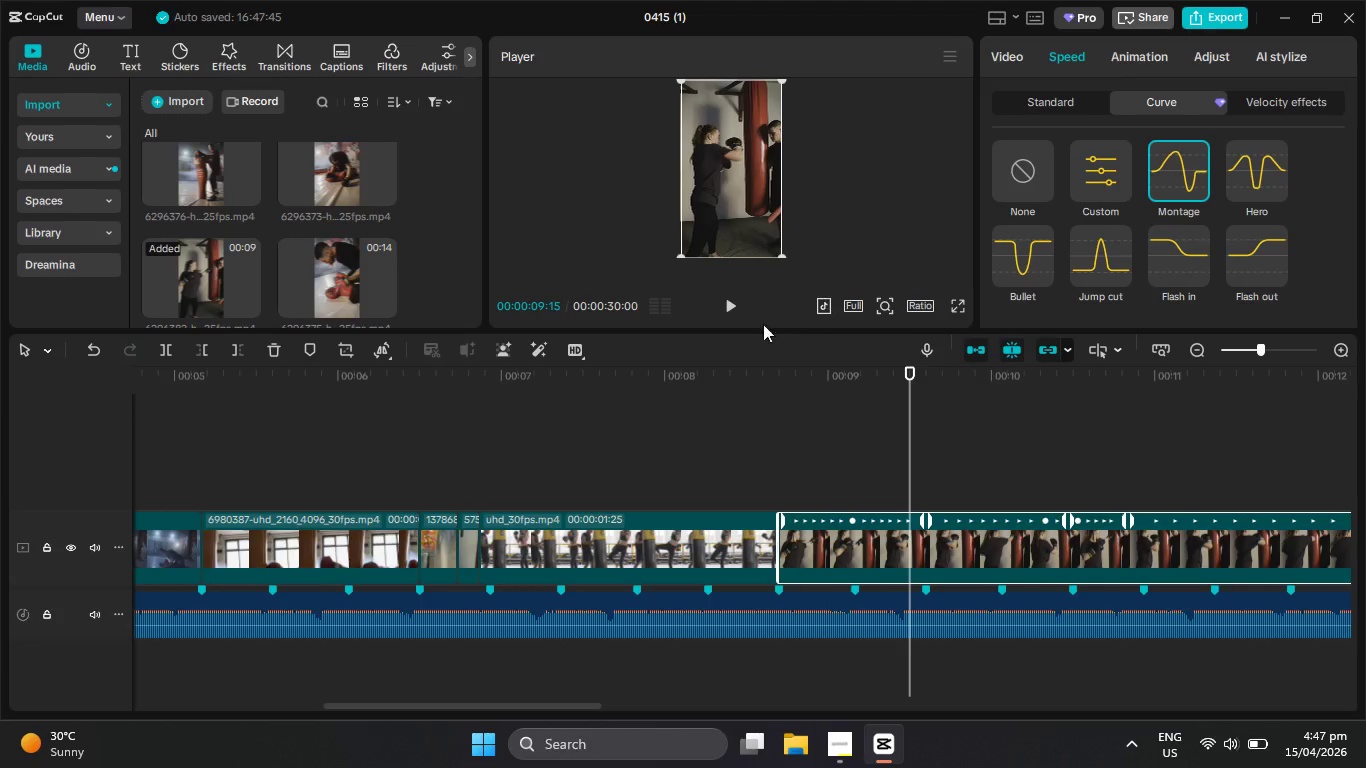 
double_click([723, 308])
 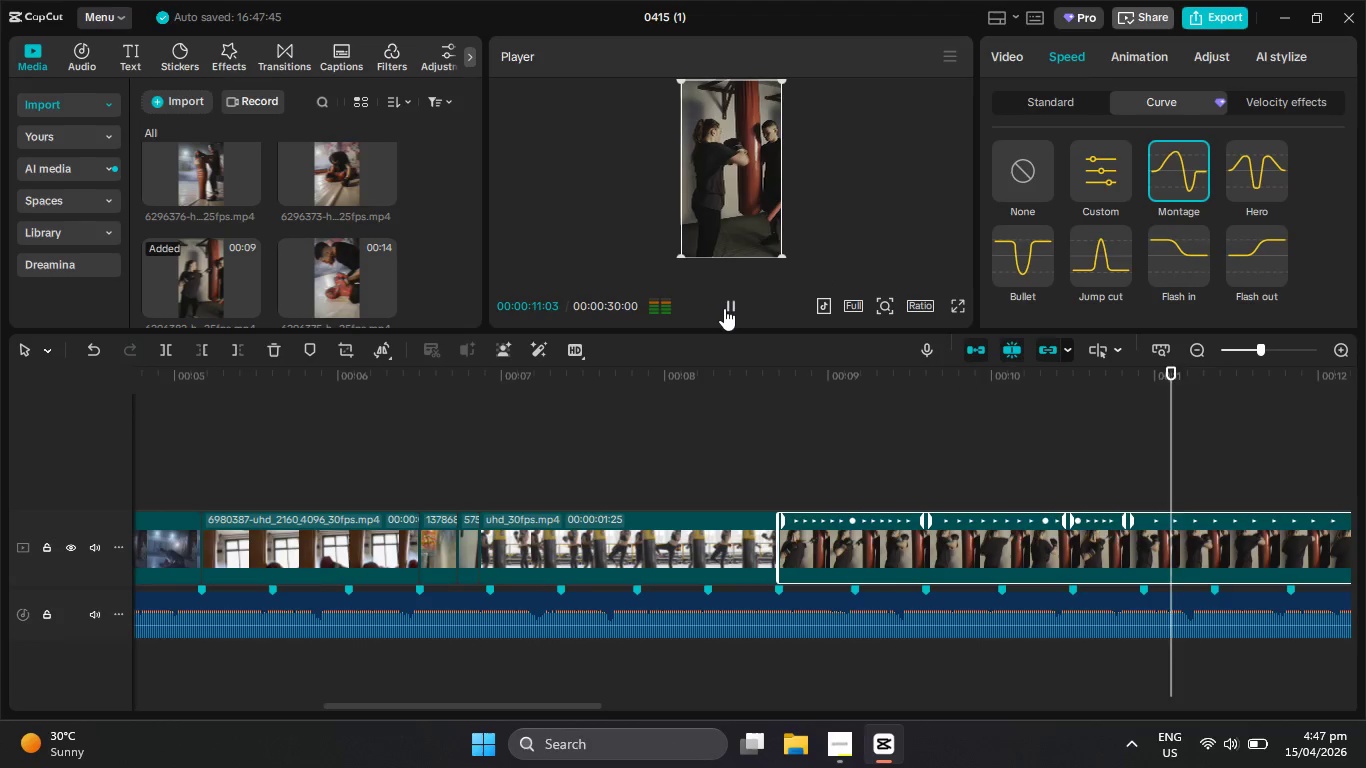 
left_click([724, 308])
 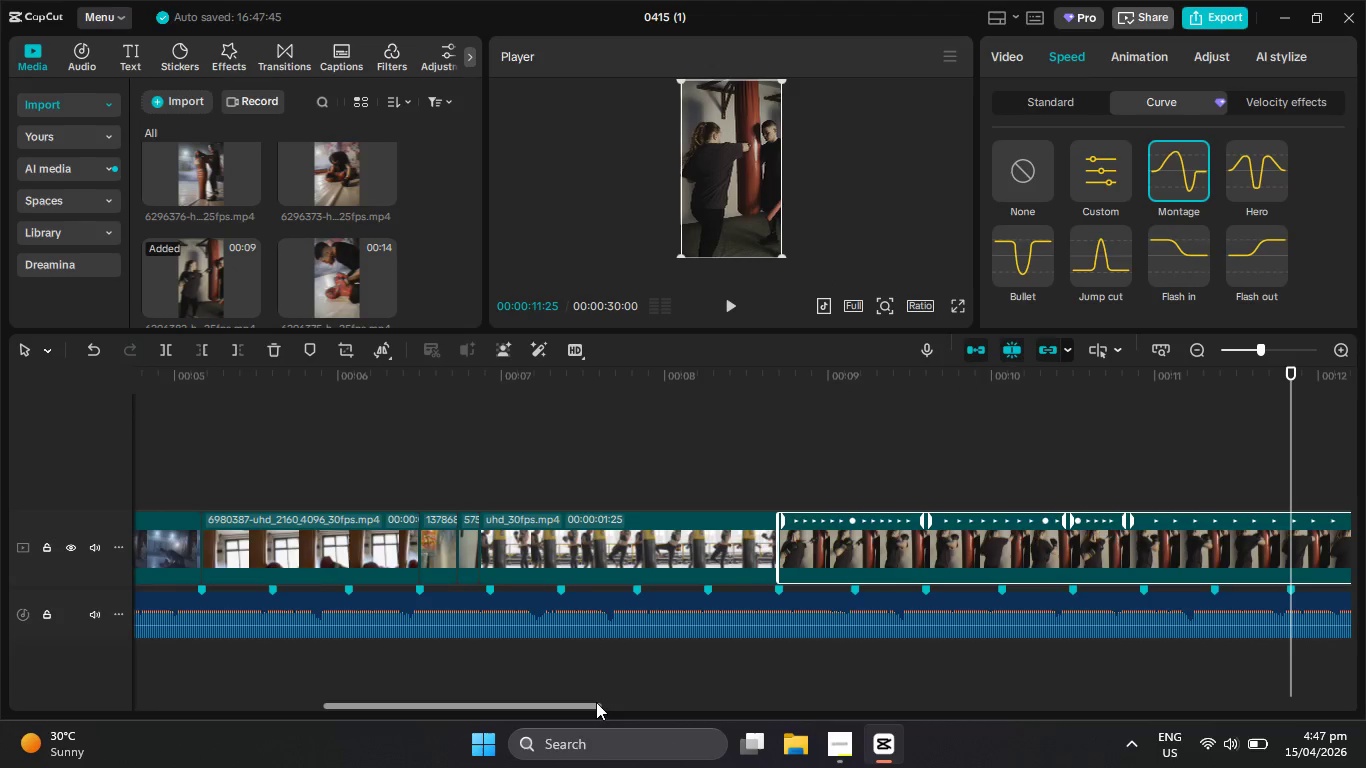 
left_click_drag(start_coordinate=[595, 701], to_coordinate=[709, 703])
 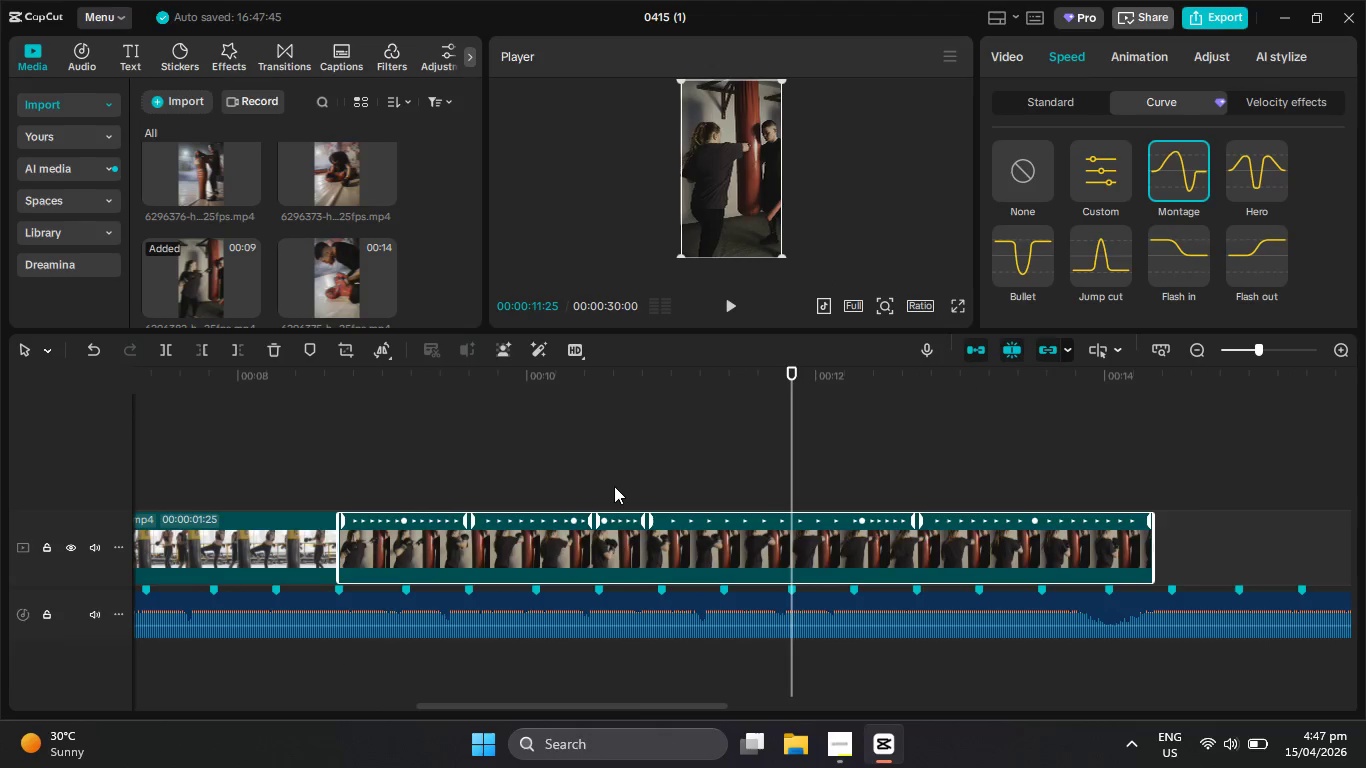 
hold_key(key=ControlLeft, duration=0.91)
scroll: coordinate [614, 486], scroll_direction: down, amount: 2.0
 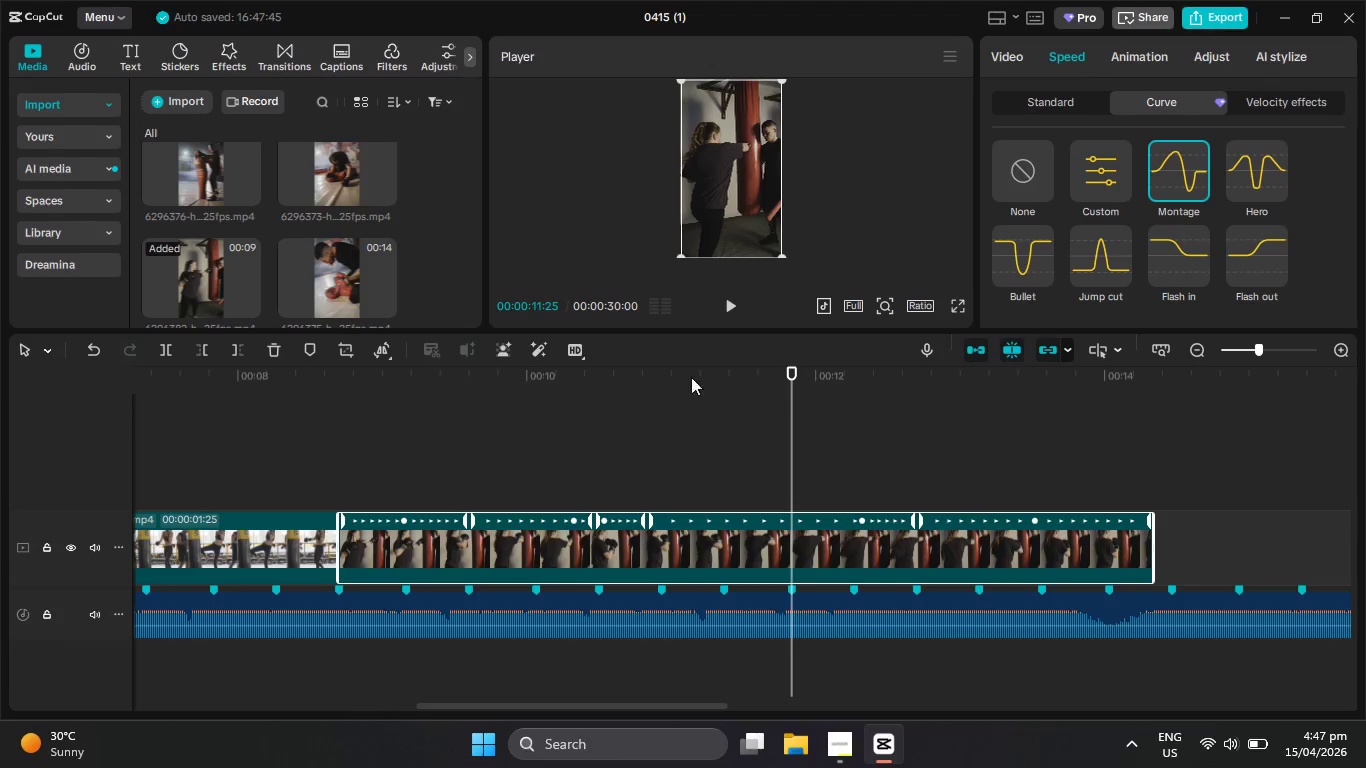 
left_click_drag(start_coordinate=[687, 373], to_coordinate=[330, 390])
 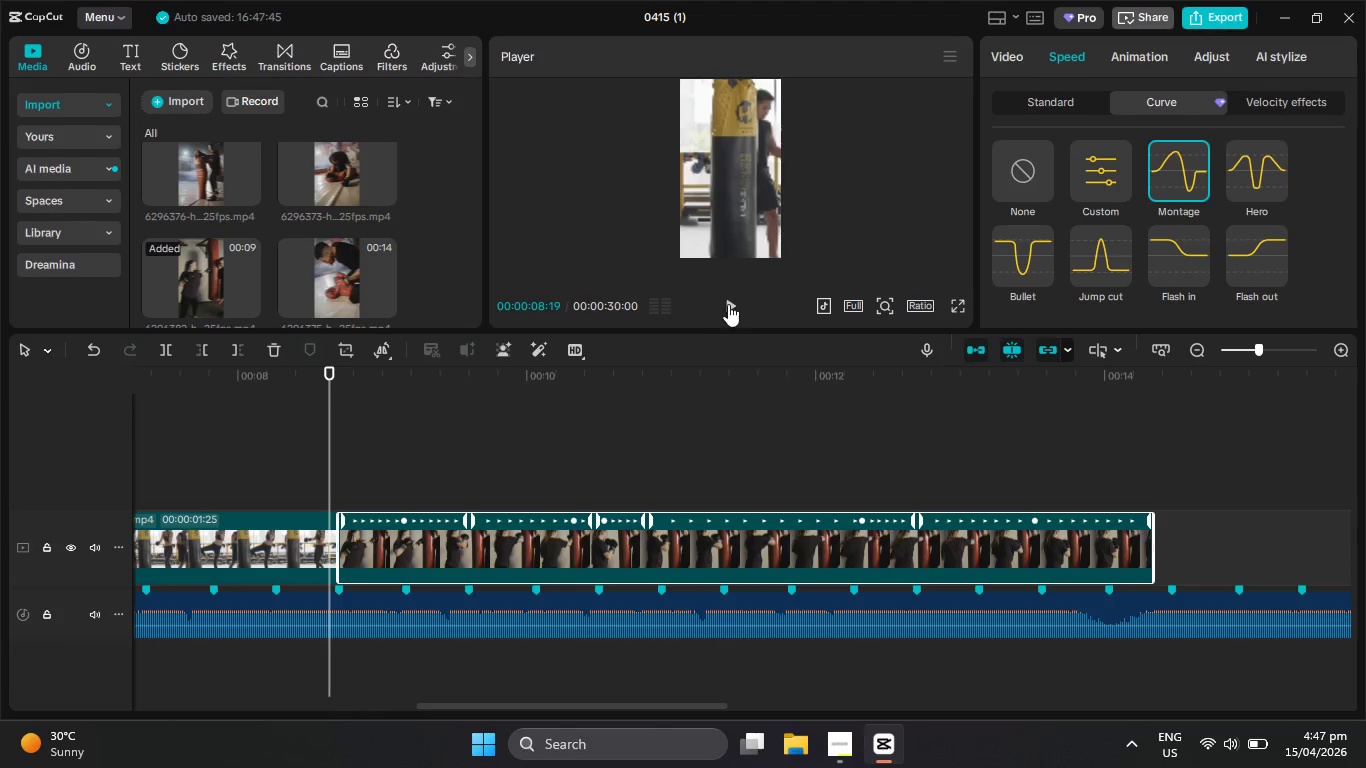 
left_click([730, 304])
 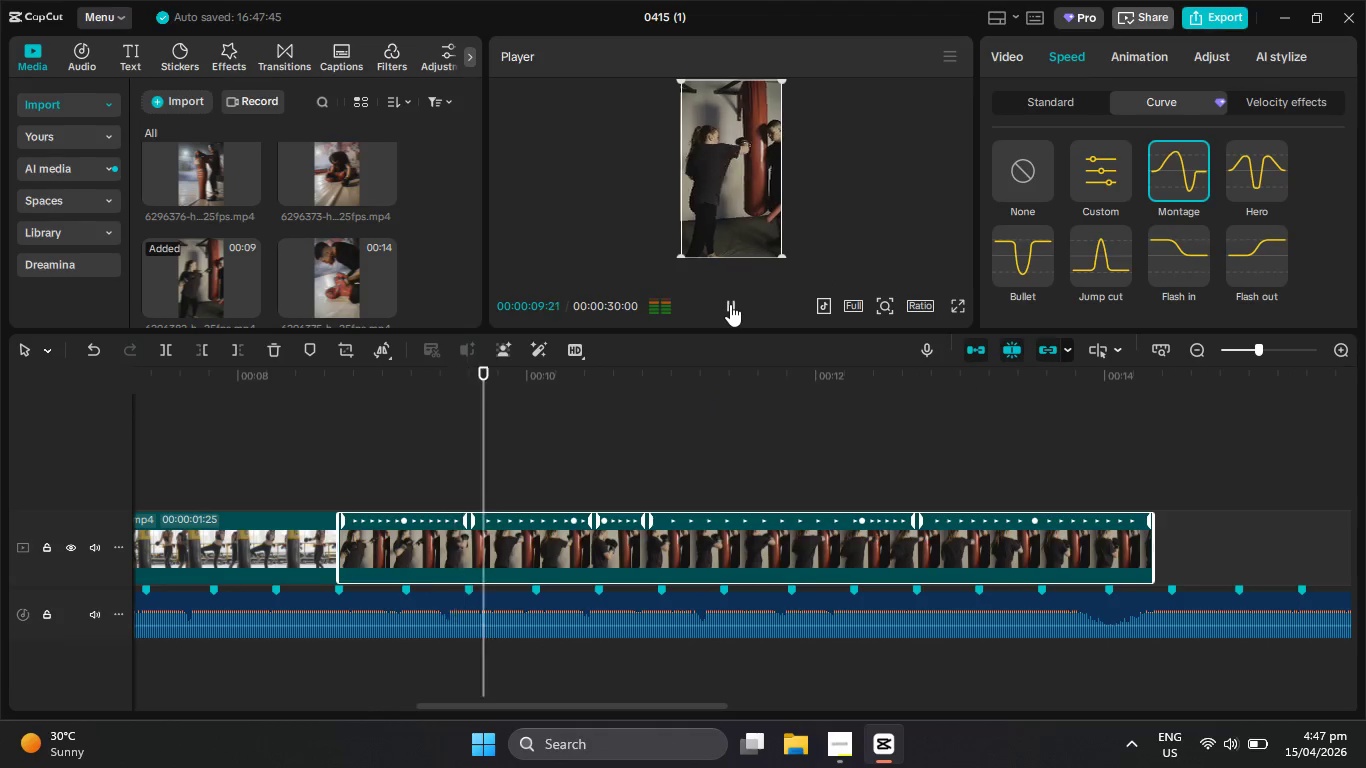 
left_click([730, 304])
 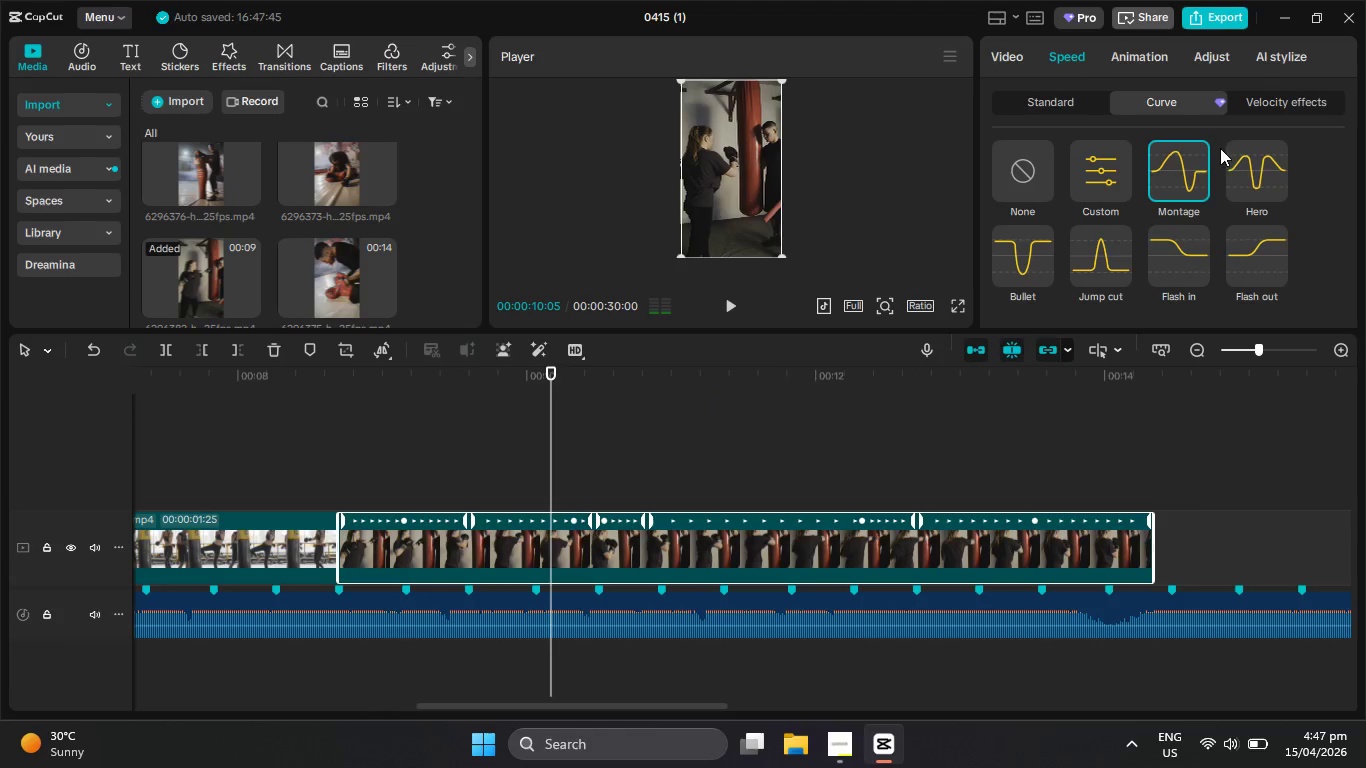 
left_click([1259, 164])
 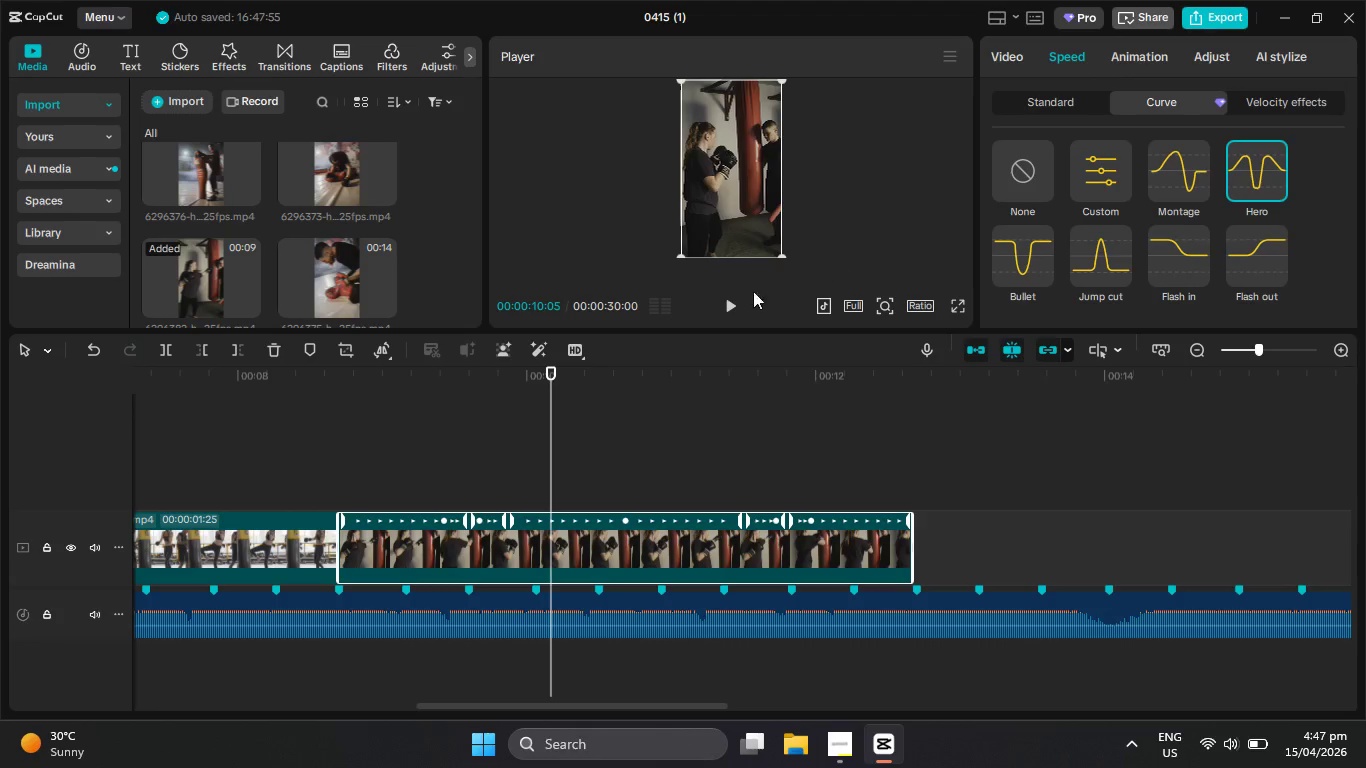 
left_click([729, 310])
 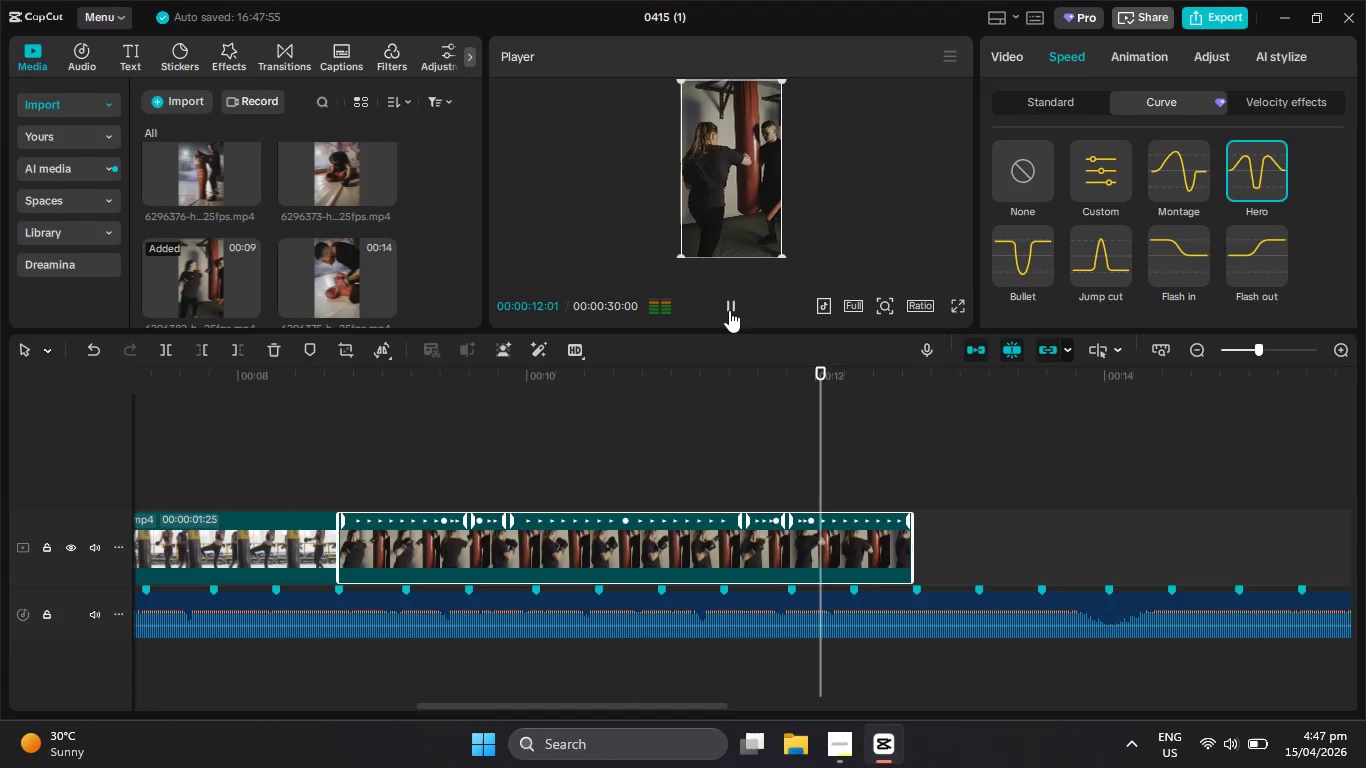 
left_click([729, 310])
 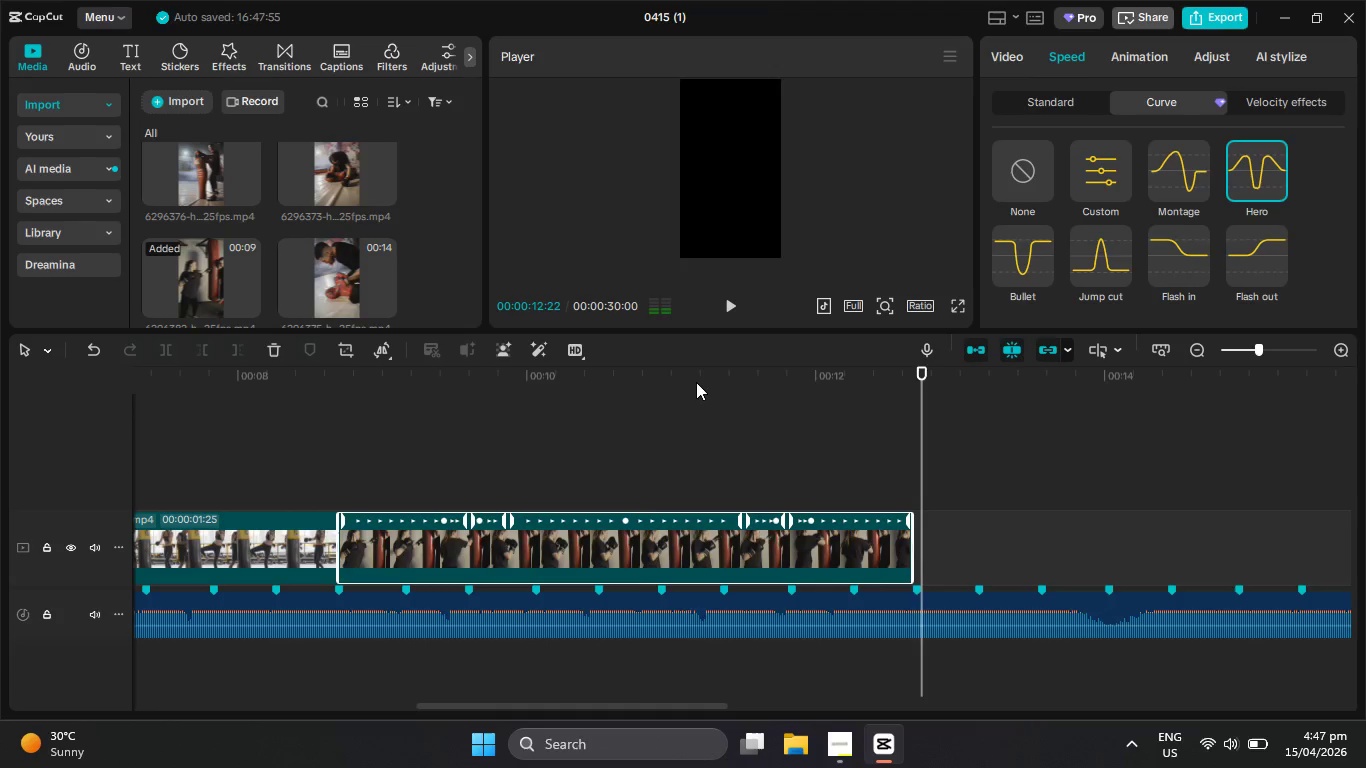 
left_click_drag(start_coordinate=[696, 382], to_coordinate=[329, 419])
 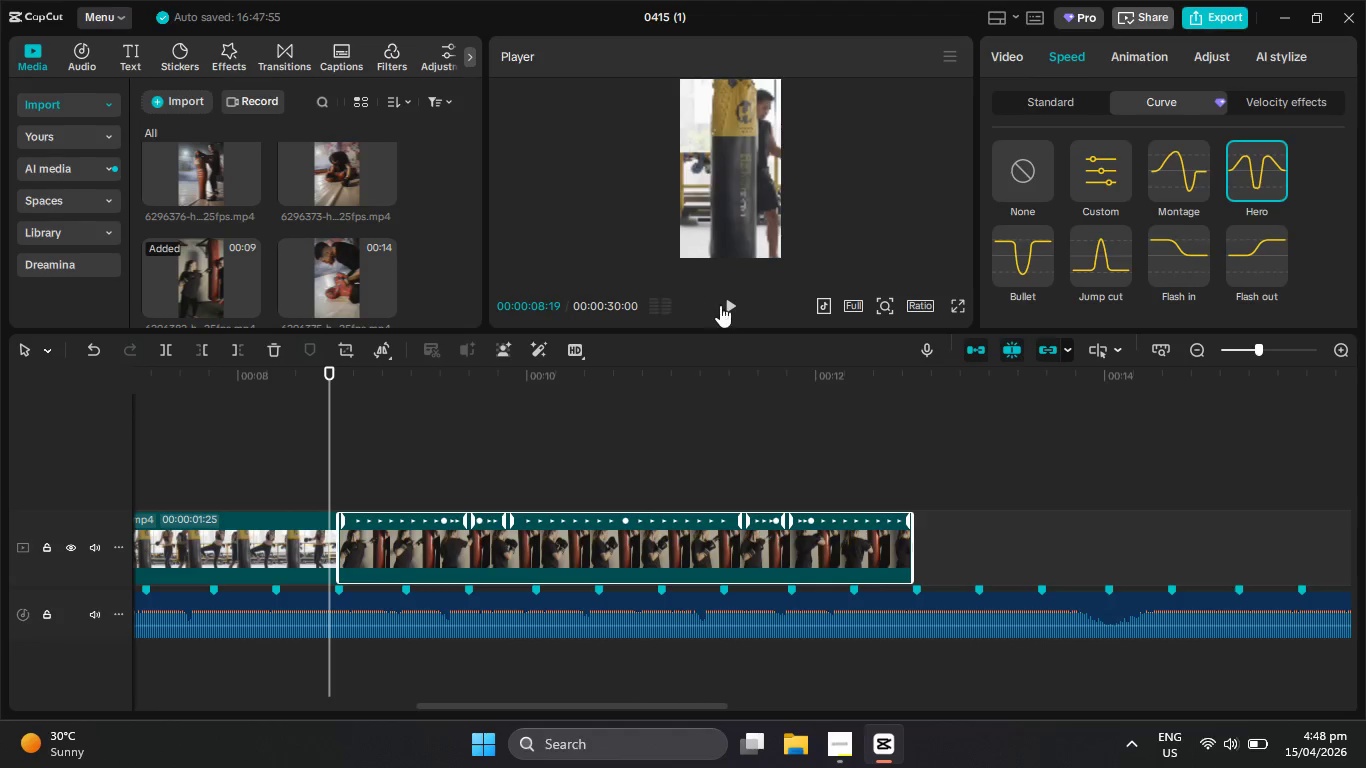 
left_click([728, 307])
 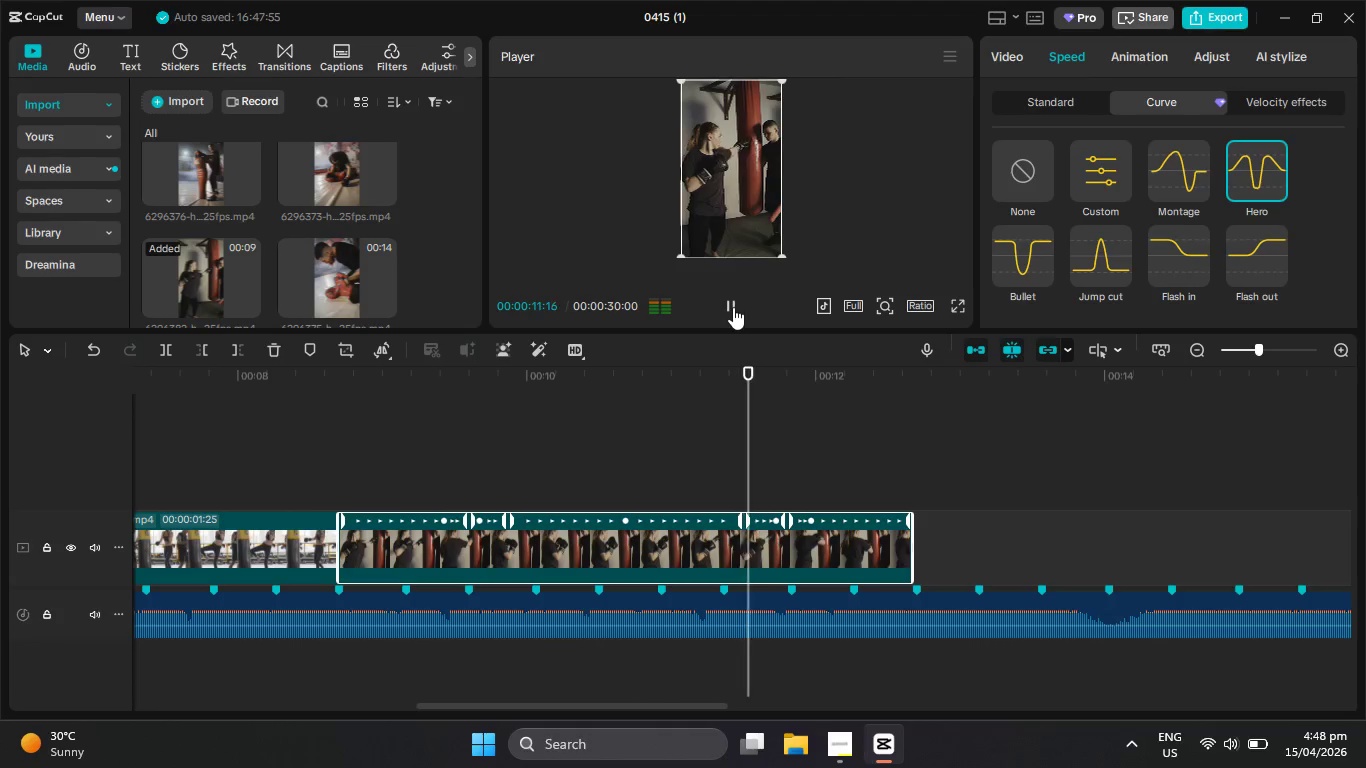 
left_click([733, 307])
 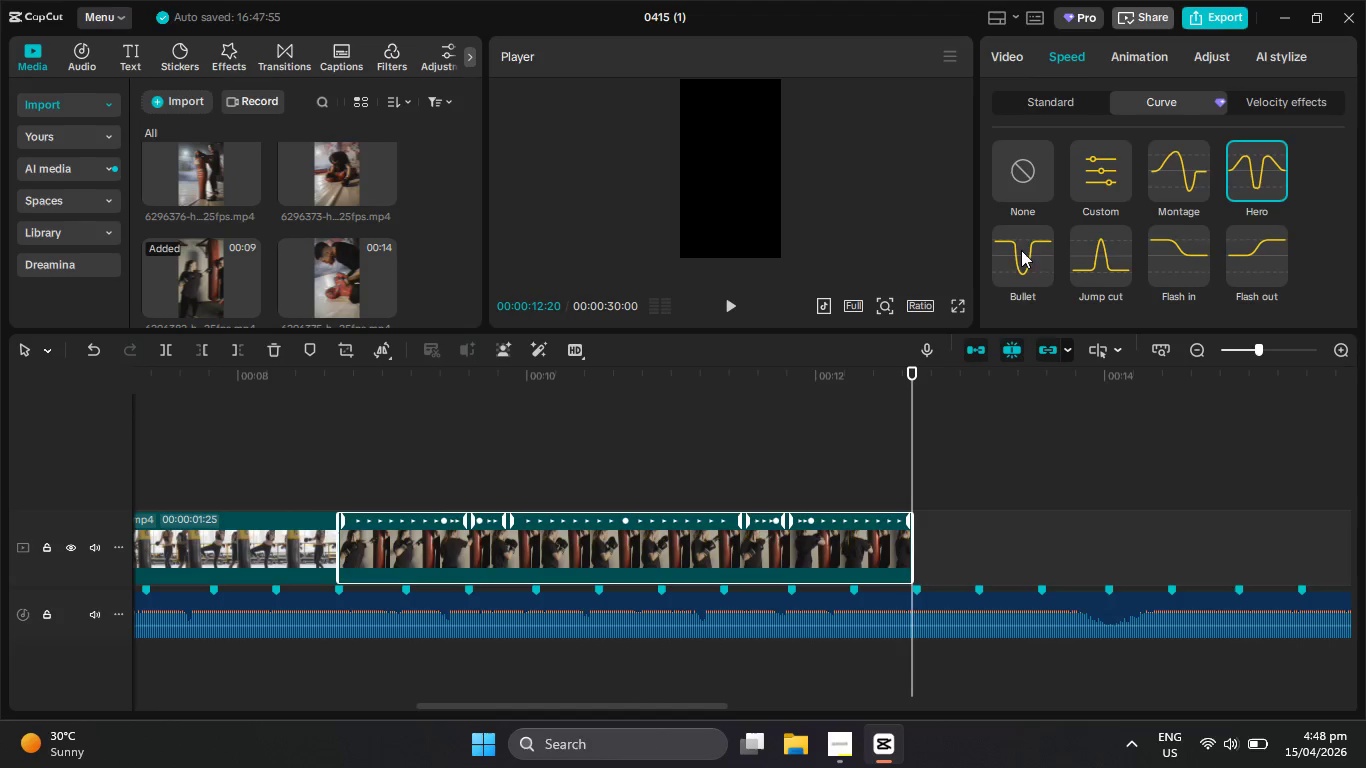 
left_click([1096, 267])
 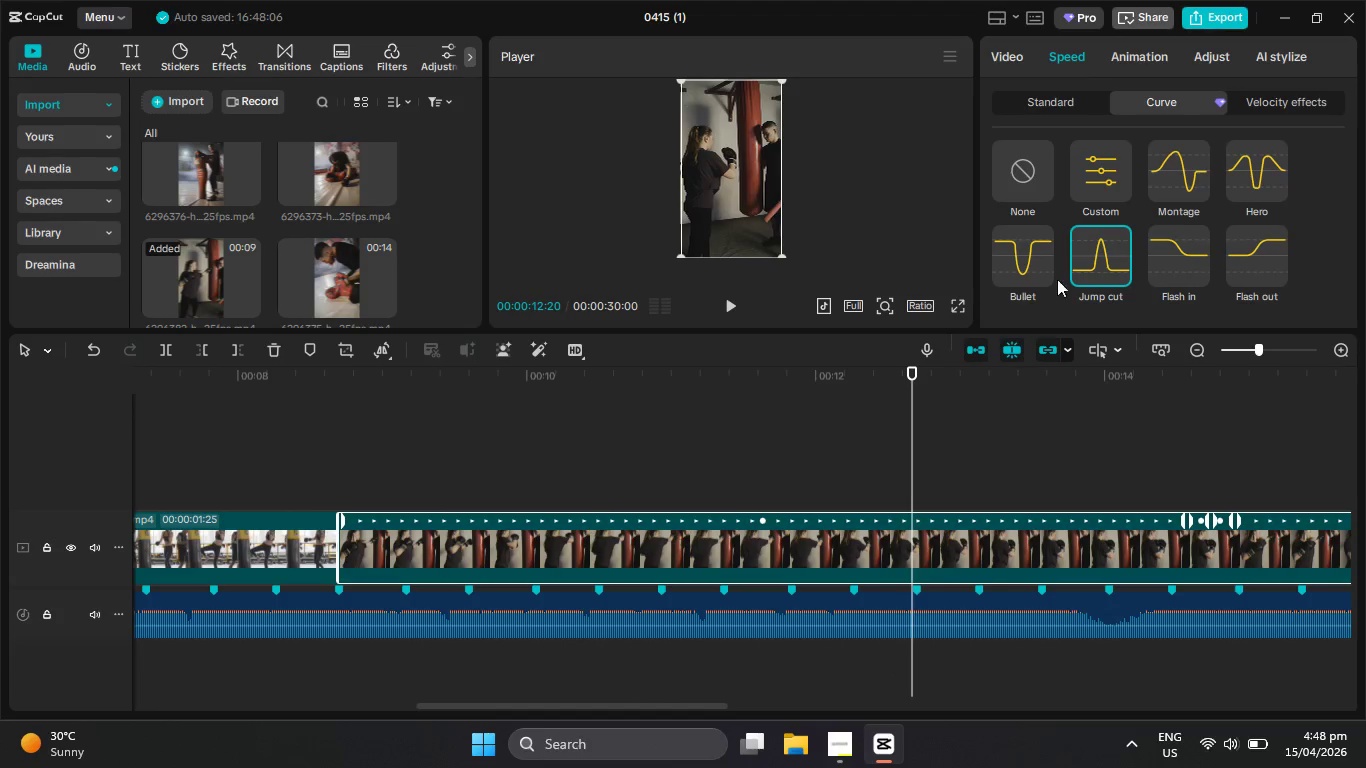 
left_click([1033, 255])
 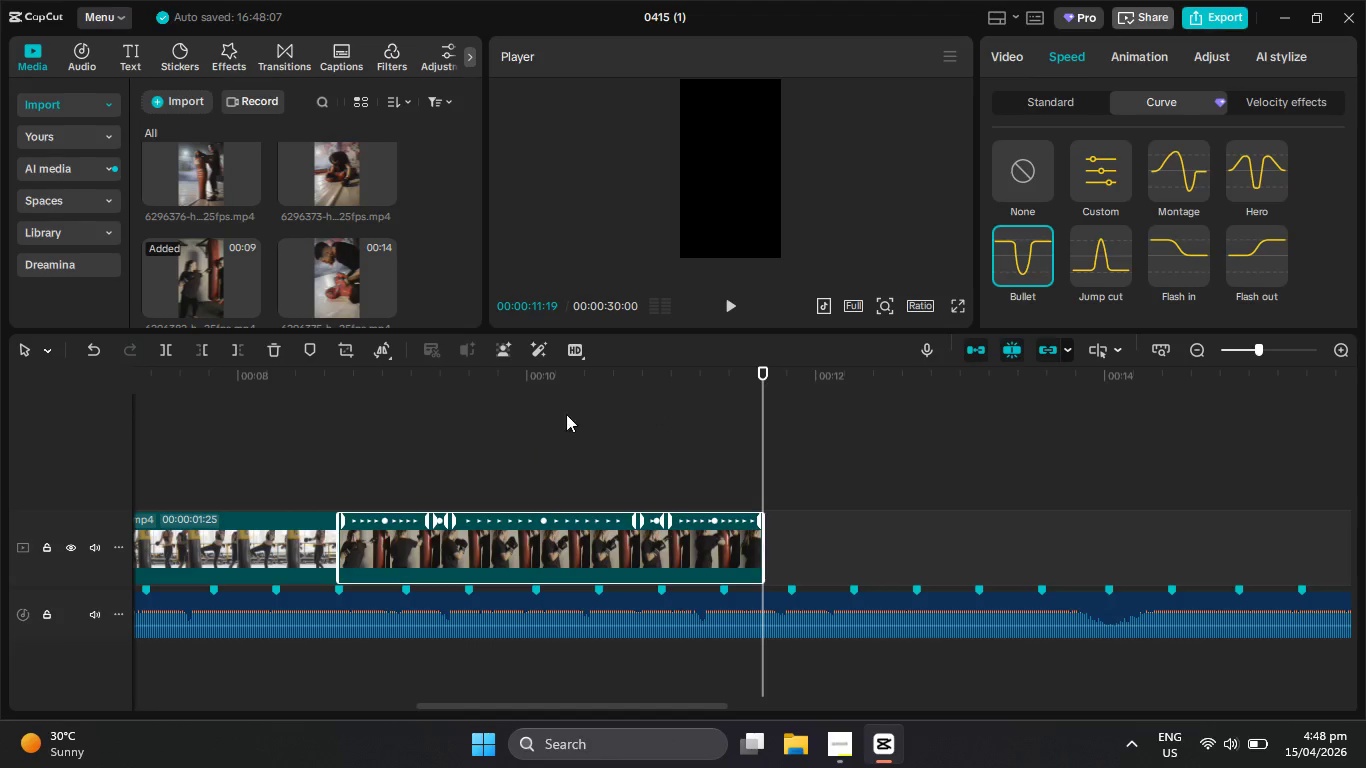 
left_click_drag(start_coordinate=[573, 379], to_coordinate=[345, 381])
 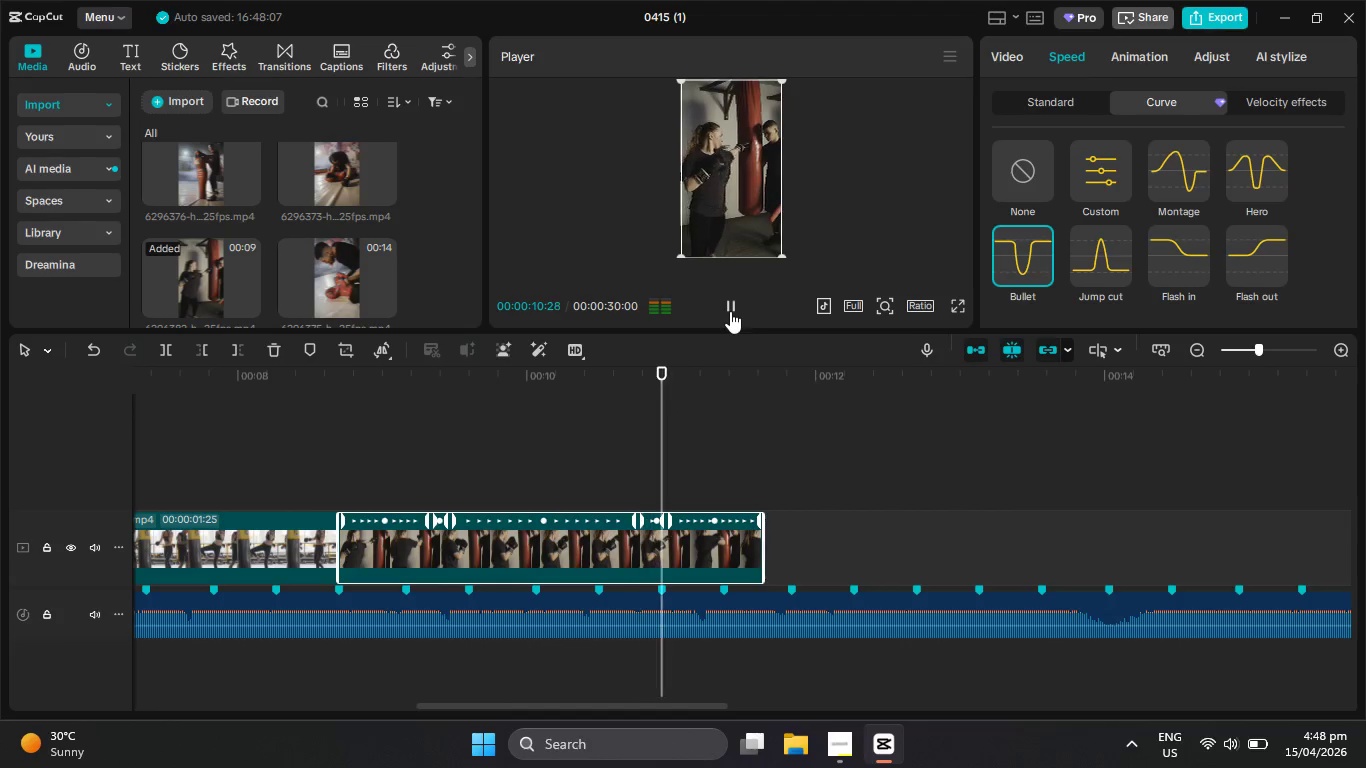 
left_click([730, 311])
 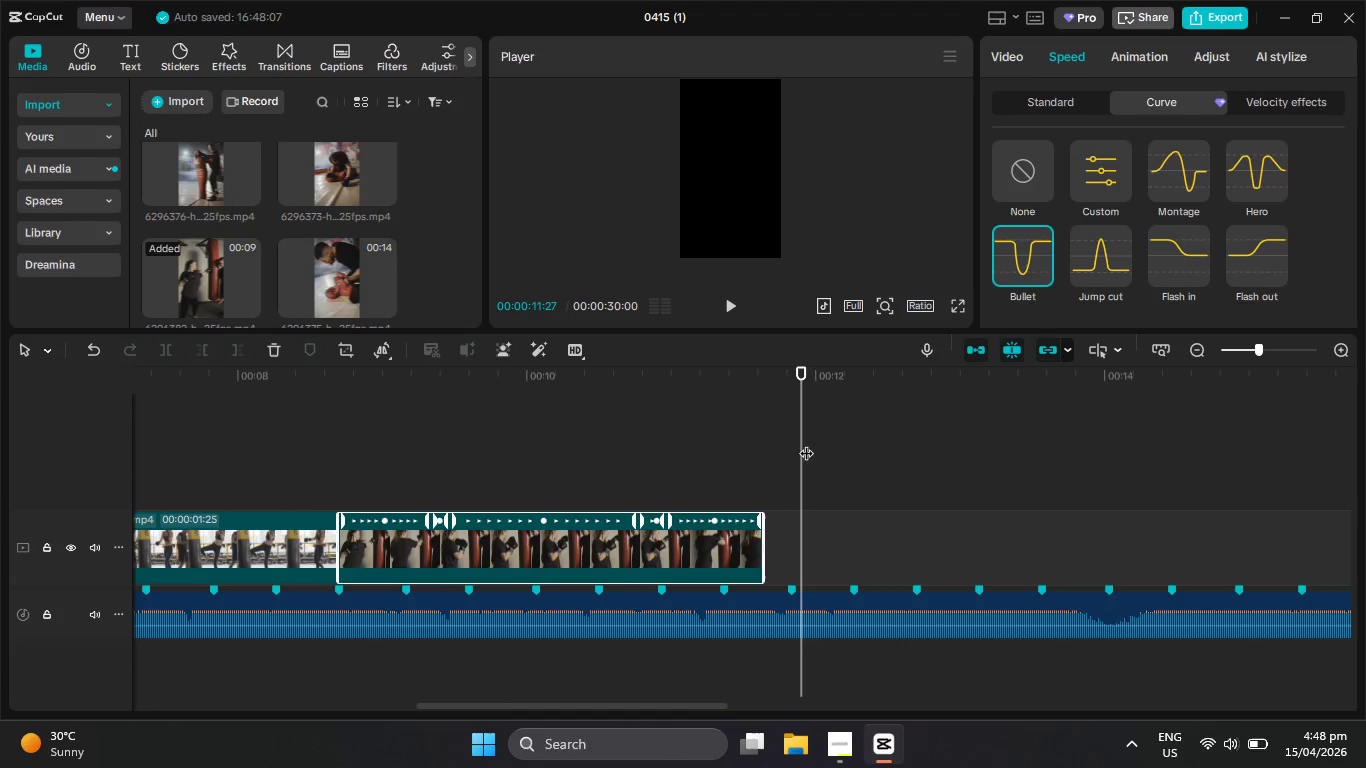 
left_click_drag(start_coordinate=[803, 445], to_coordinate=[722, 448])
 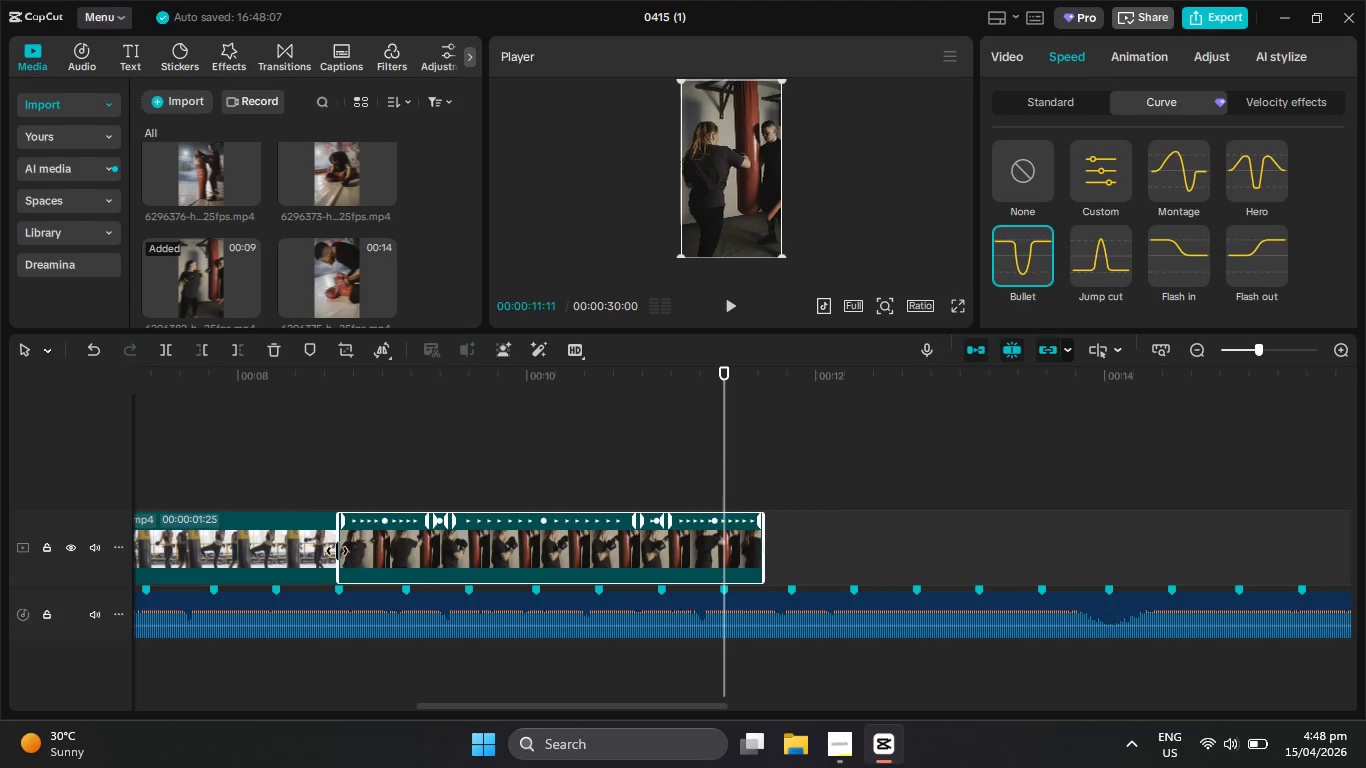 
left_click_drag(start_coordinate=[337, 551], to_coordinate=[363, 555])
 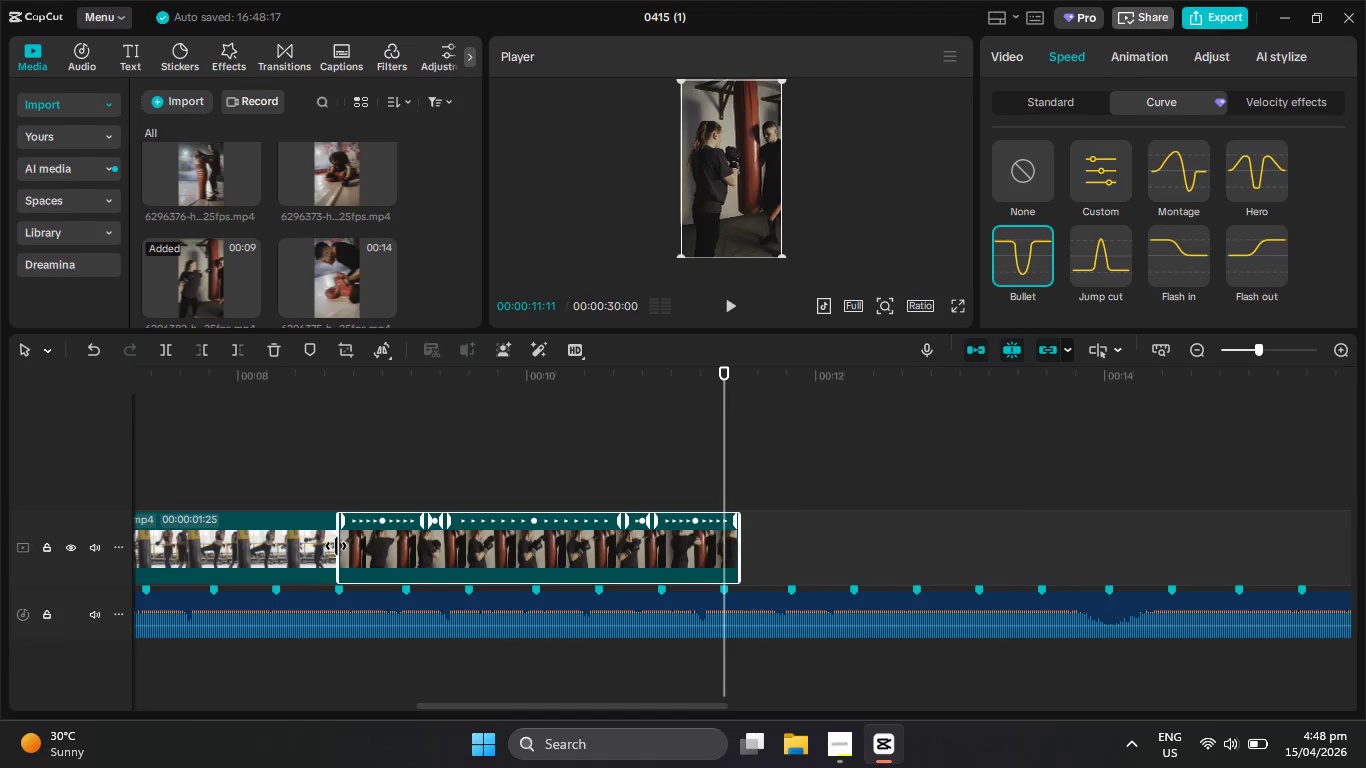 
left_click_drag(start_coordinate=[336, 546], to_coordinate=[360, 548])
 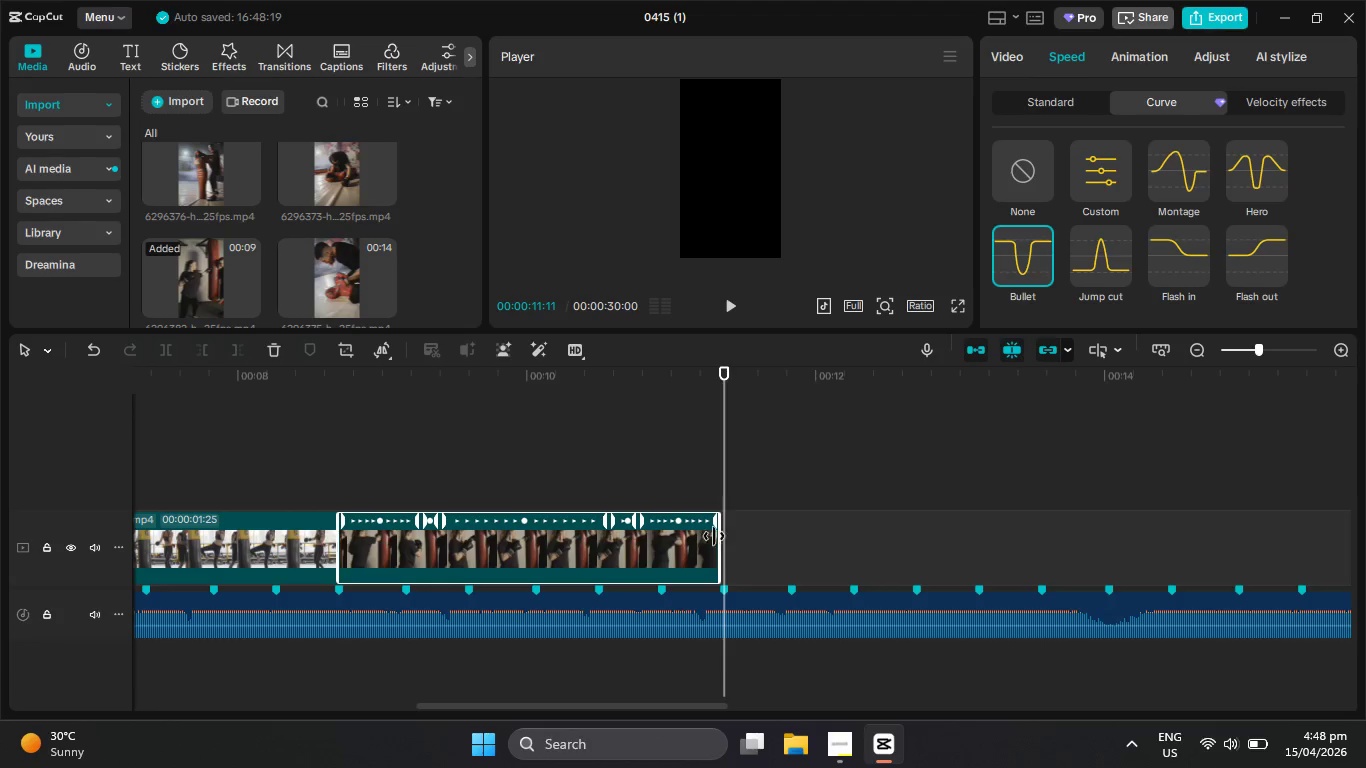 
left_click_drag(start_coordinate=[721, 541], to_coordinate=[727, 541])
 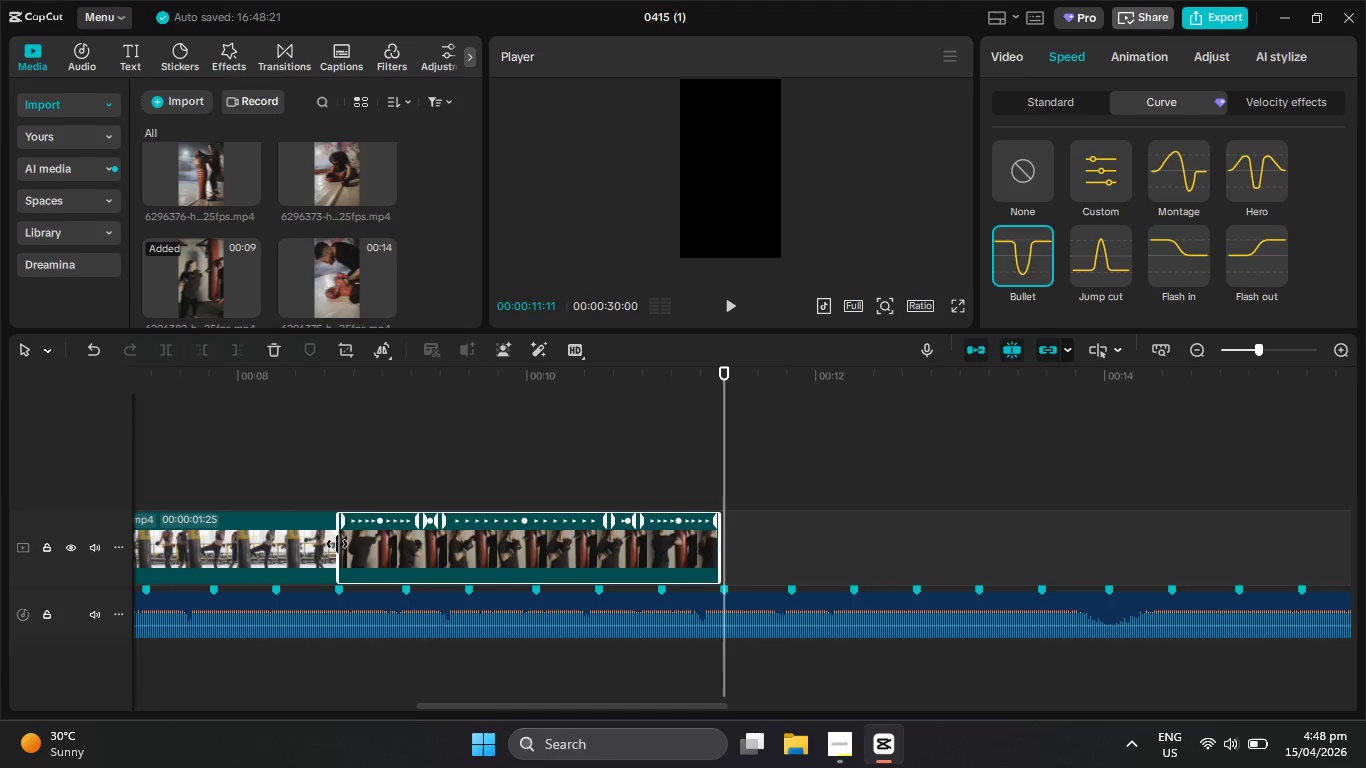 
left_click_drag(start_coordinate=[337, 544], to_coordinate=[330, 545])
 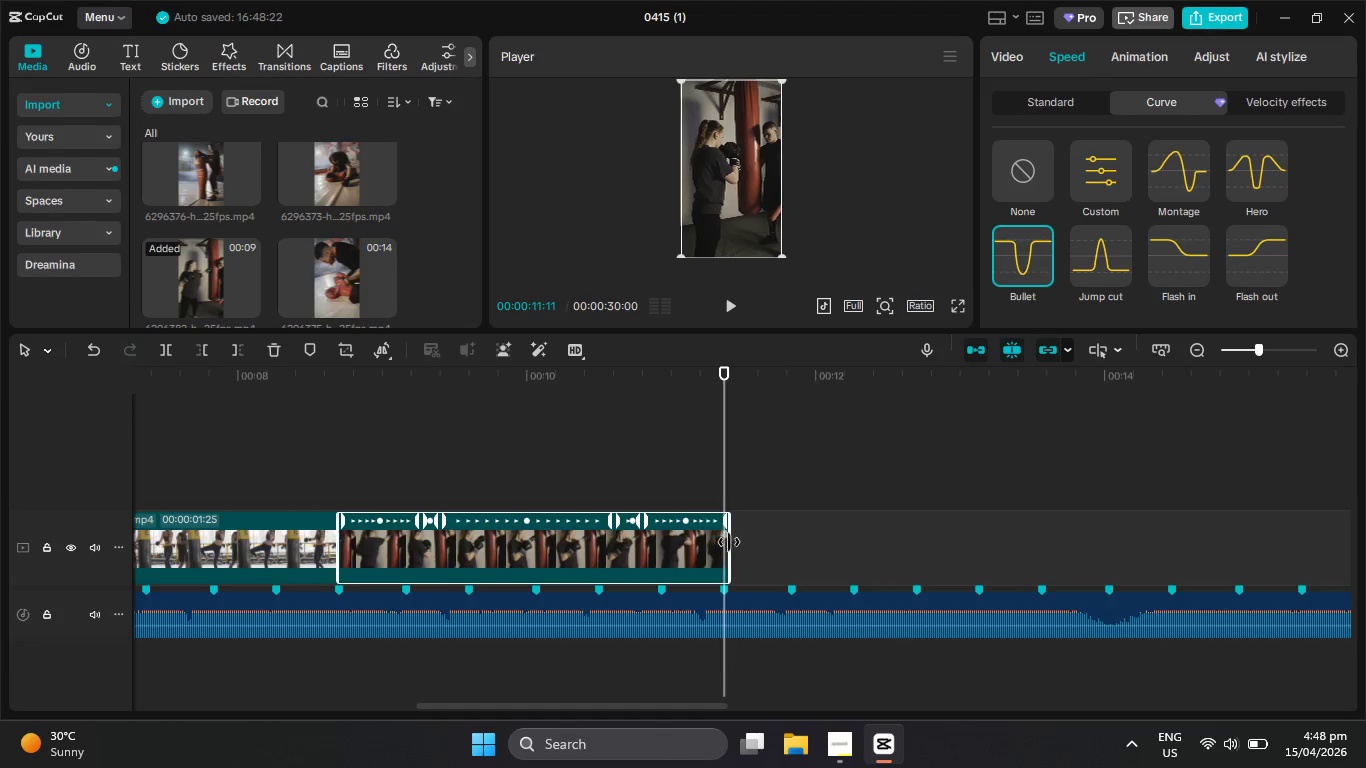 
left_click_drag(start_coordinate=[730, 542], to_coordinate=[719, 542])
 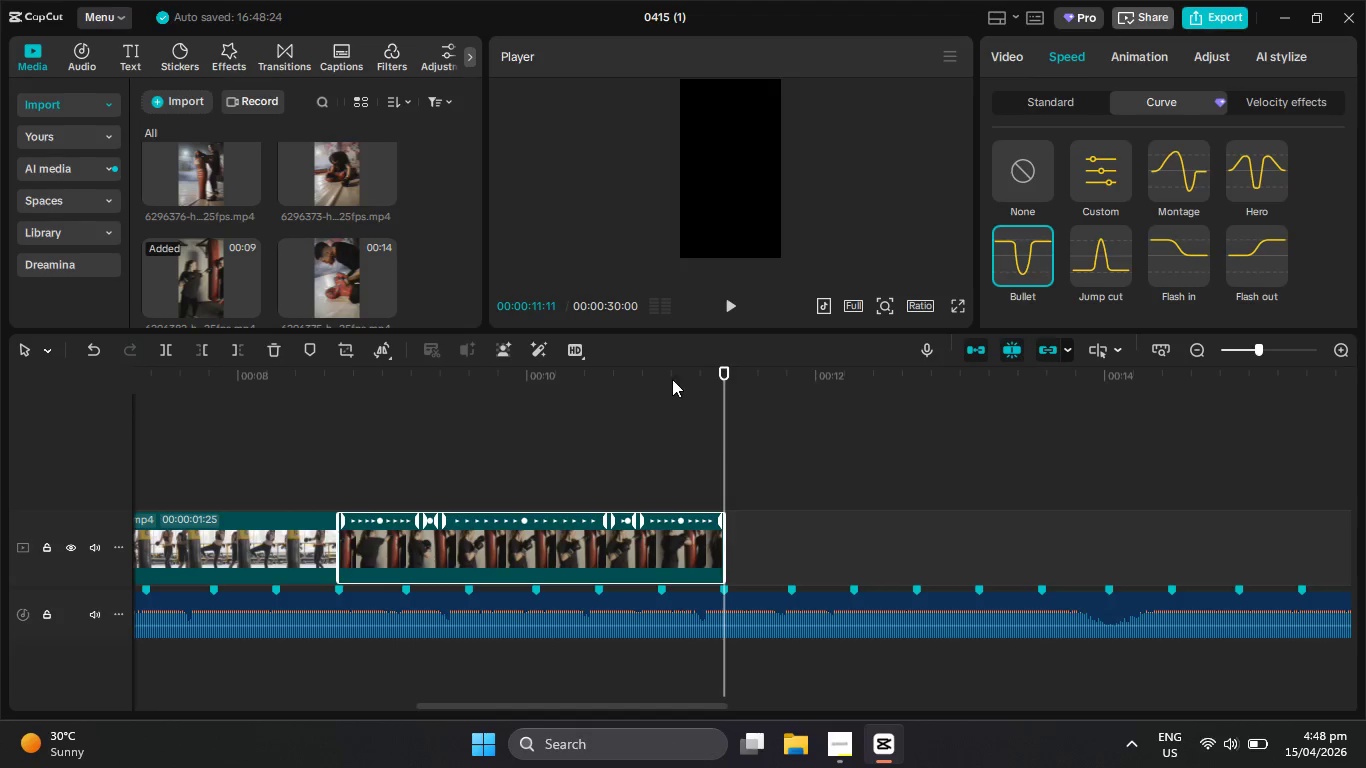 
left_click_drag(start_coordinate=[672, 379], to_coordinate=[343, 372])
 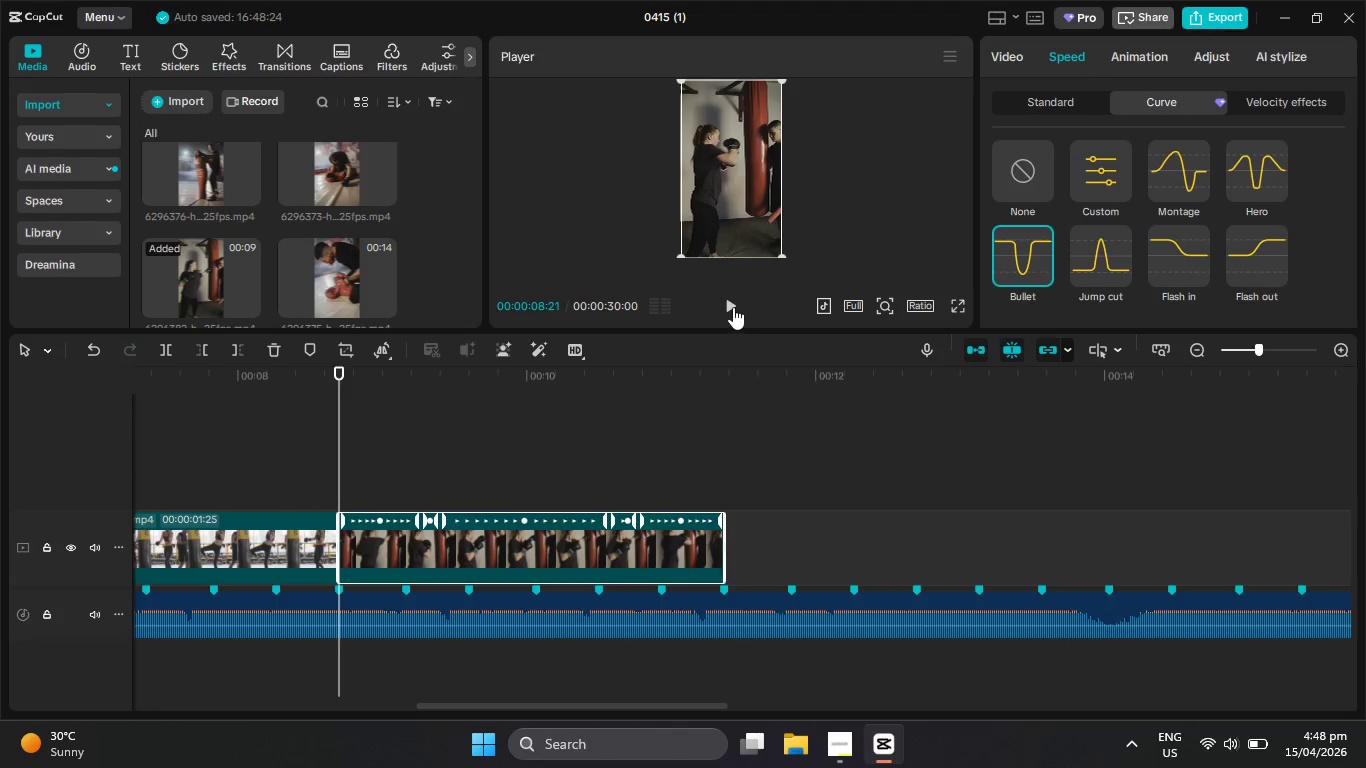 
left_click([733, 307])
 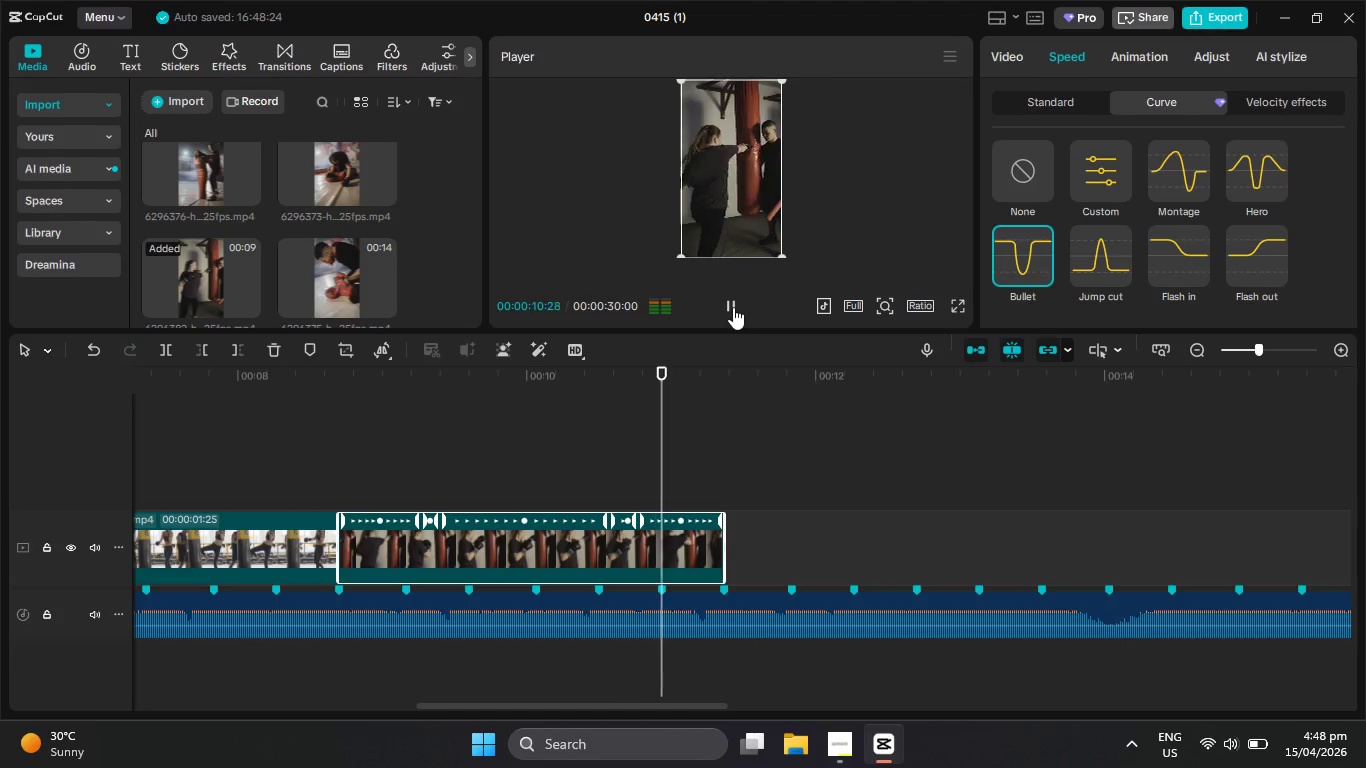 
left_click([733, 307])
 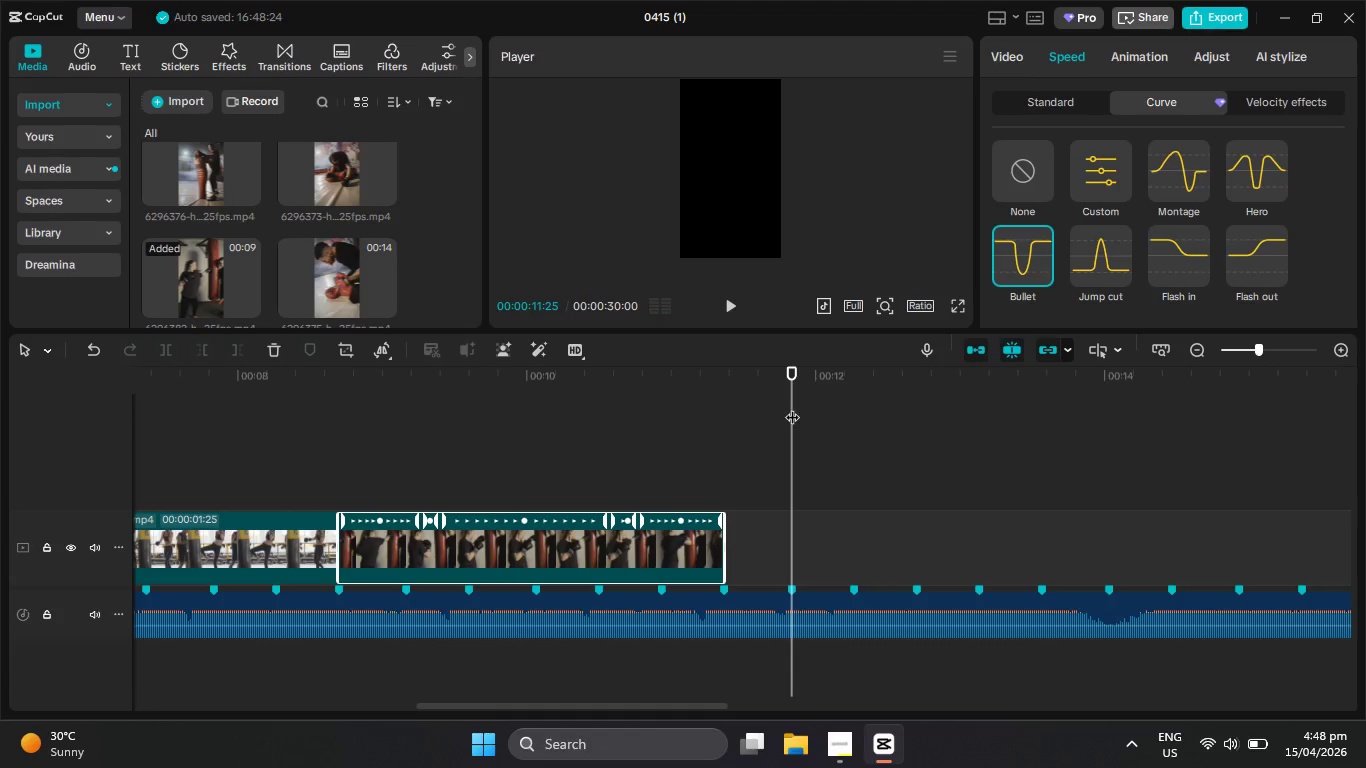 
left_click_drag(start_coordinate=[792, 407], to_coordinate=[722, 397])
 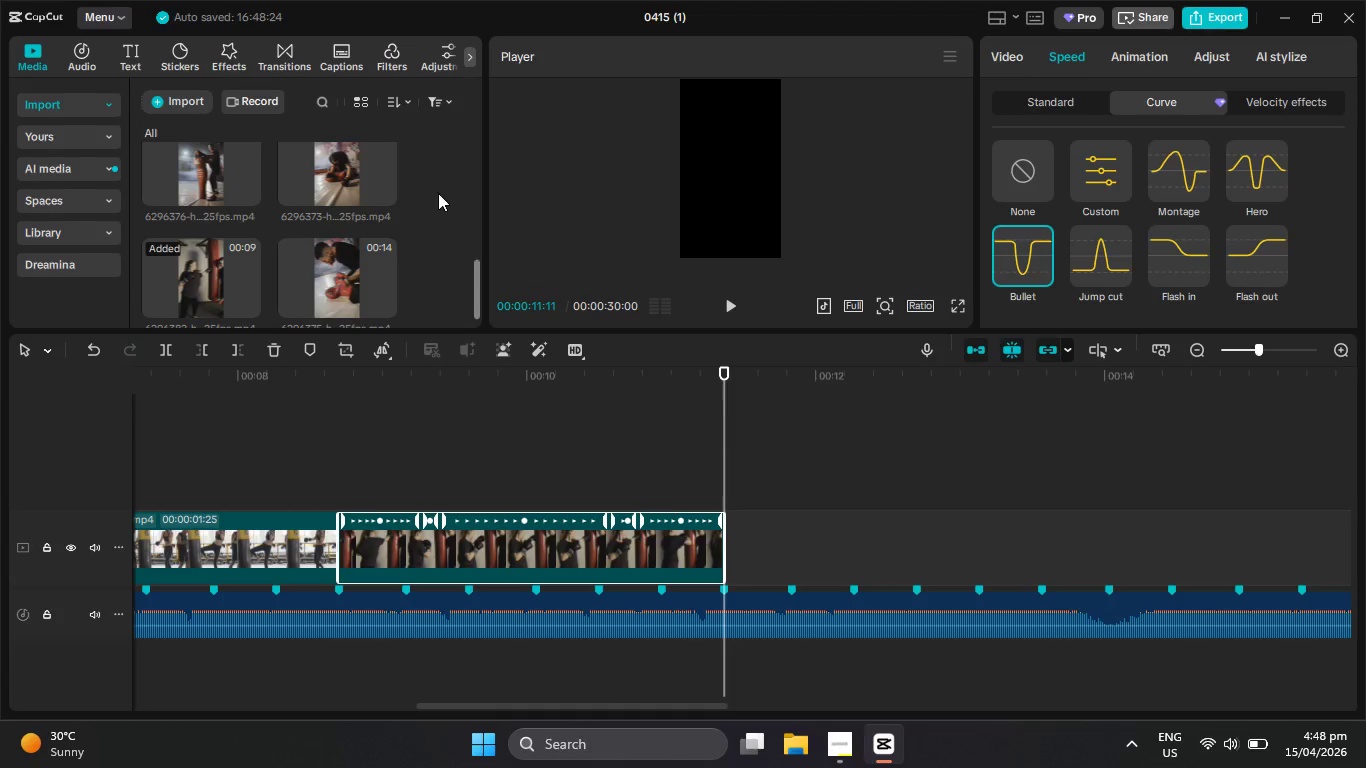 
hold_key(key=ControlLeft, duration=1.17)
 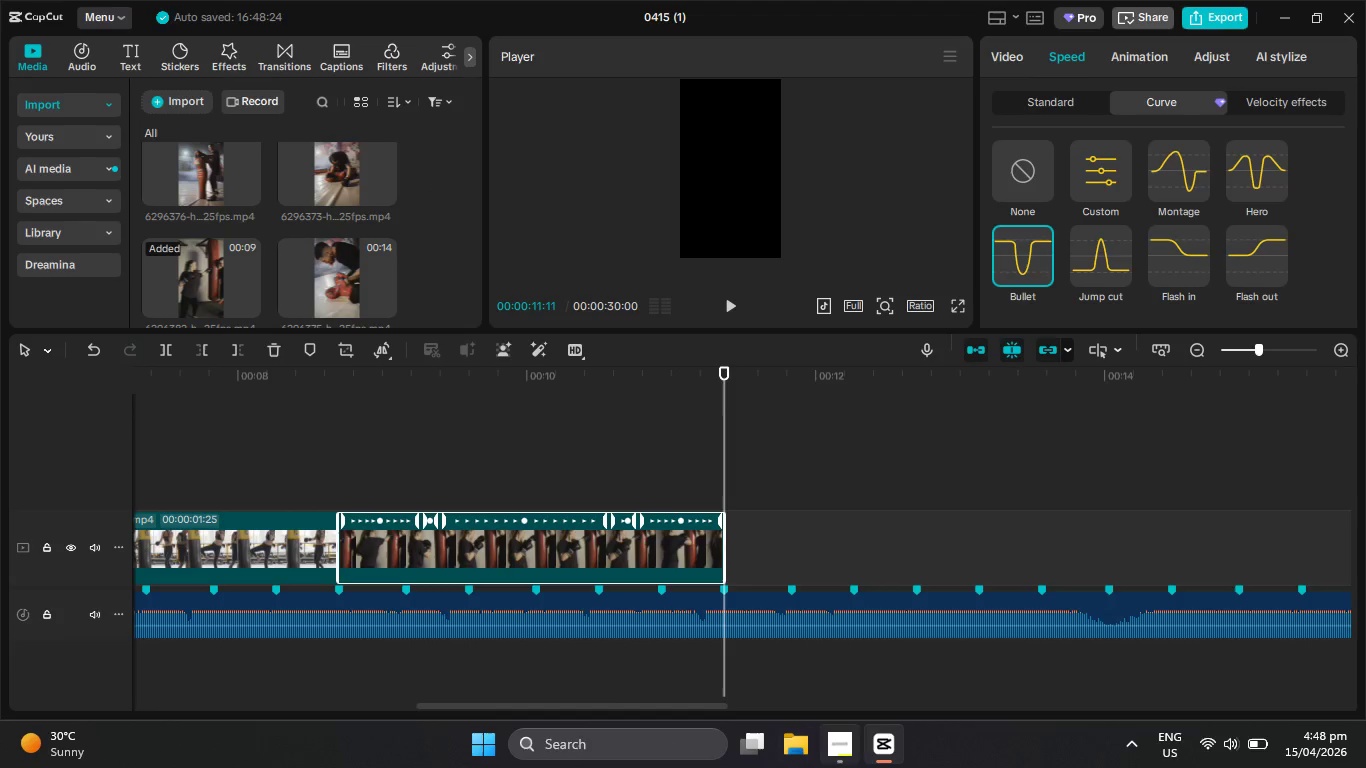 
left_click([836, 767])